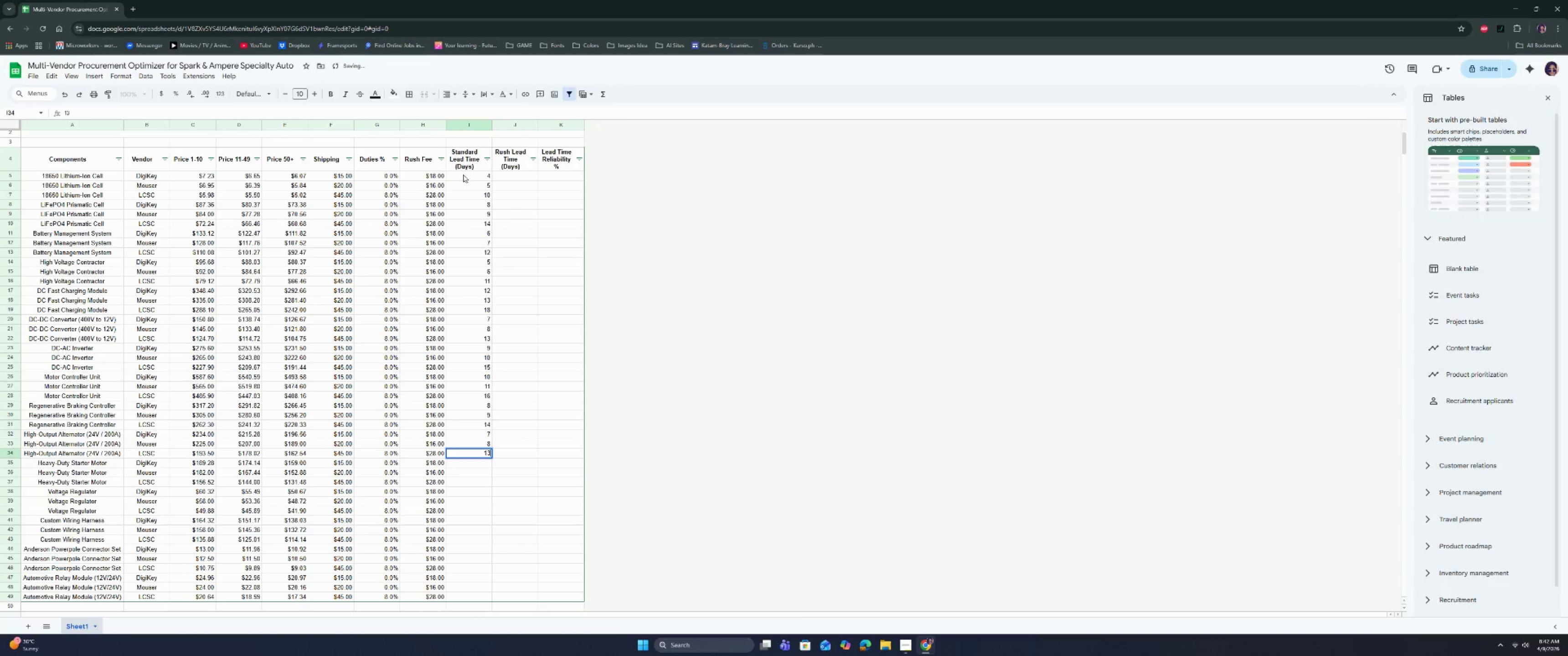 
key(Enter)
 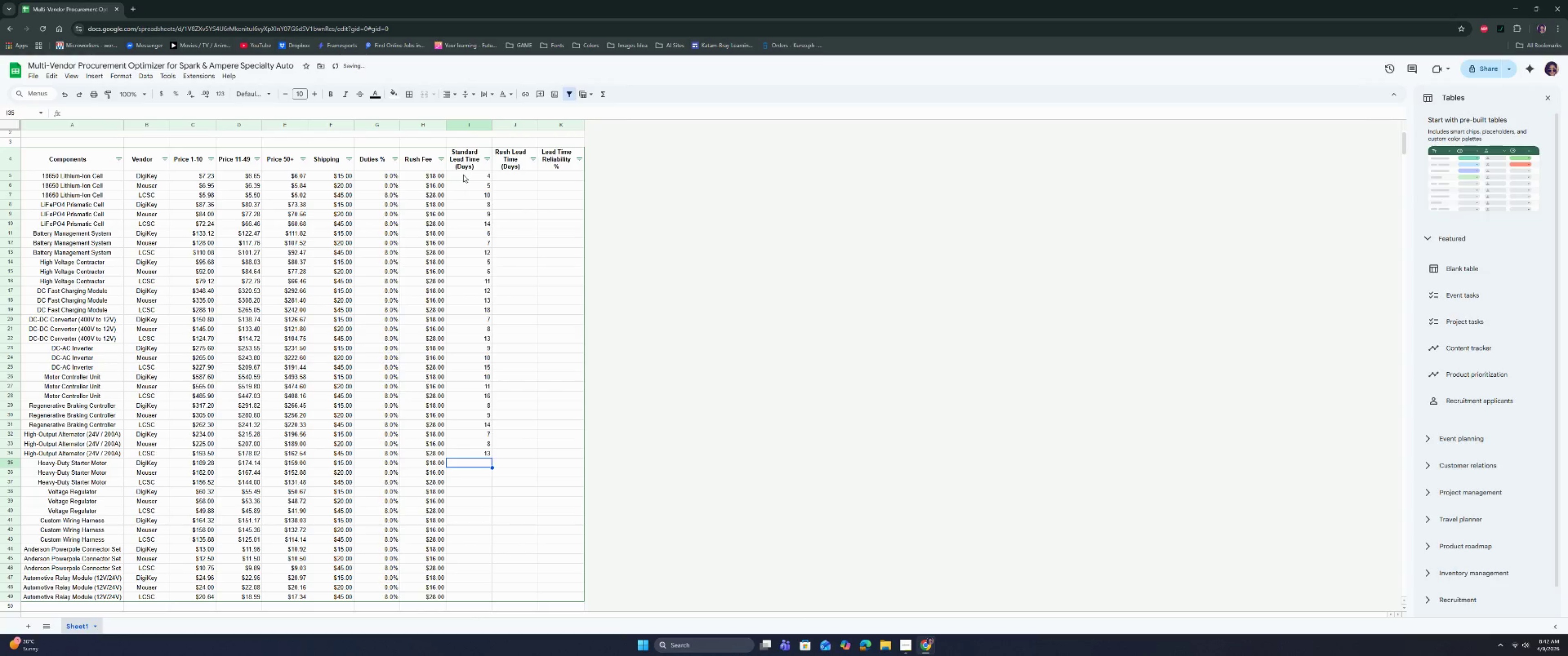 
key(6)
 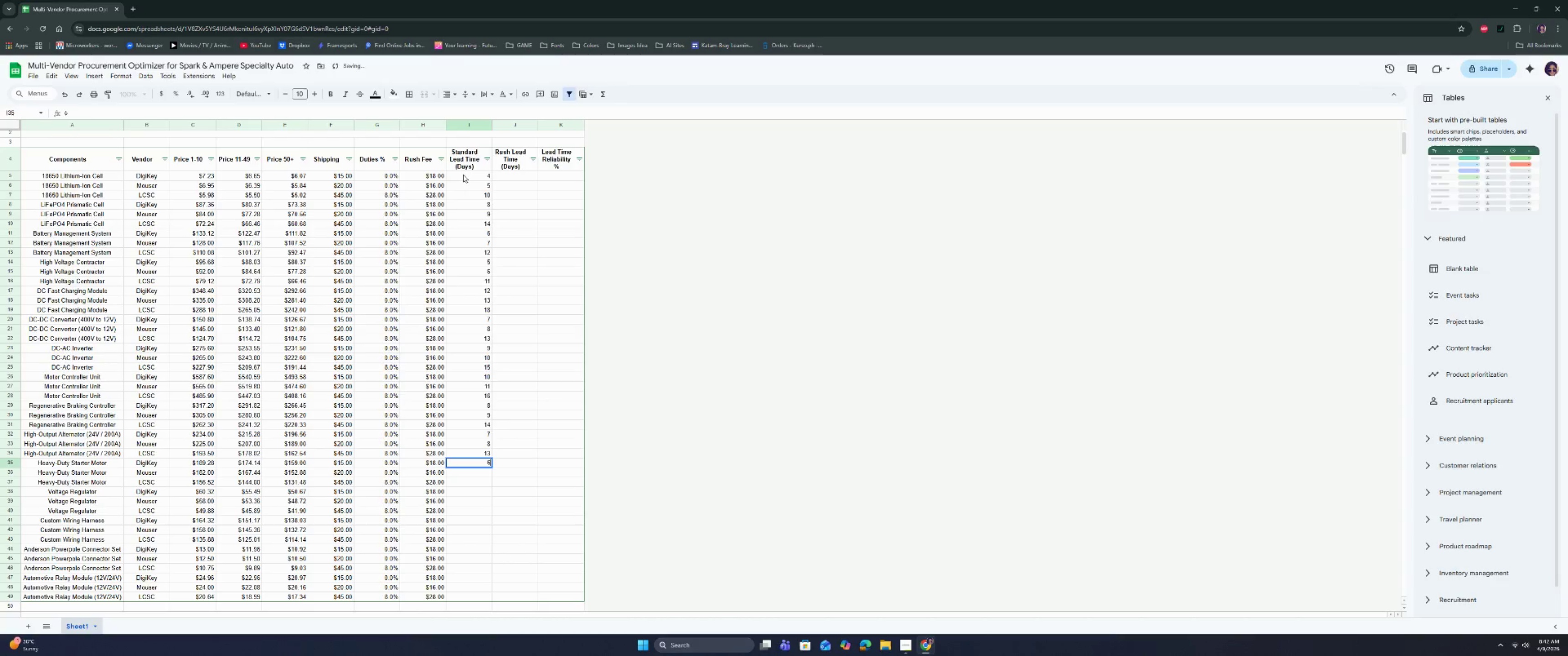 
key(Enter)
 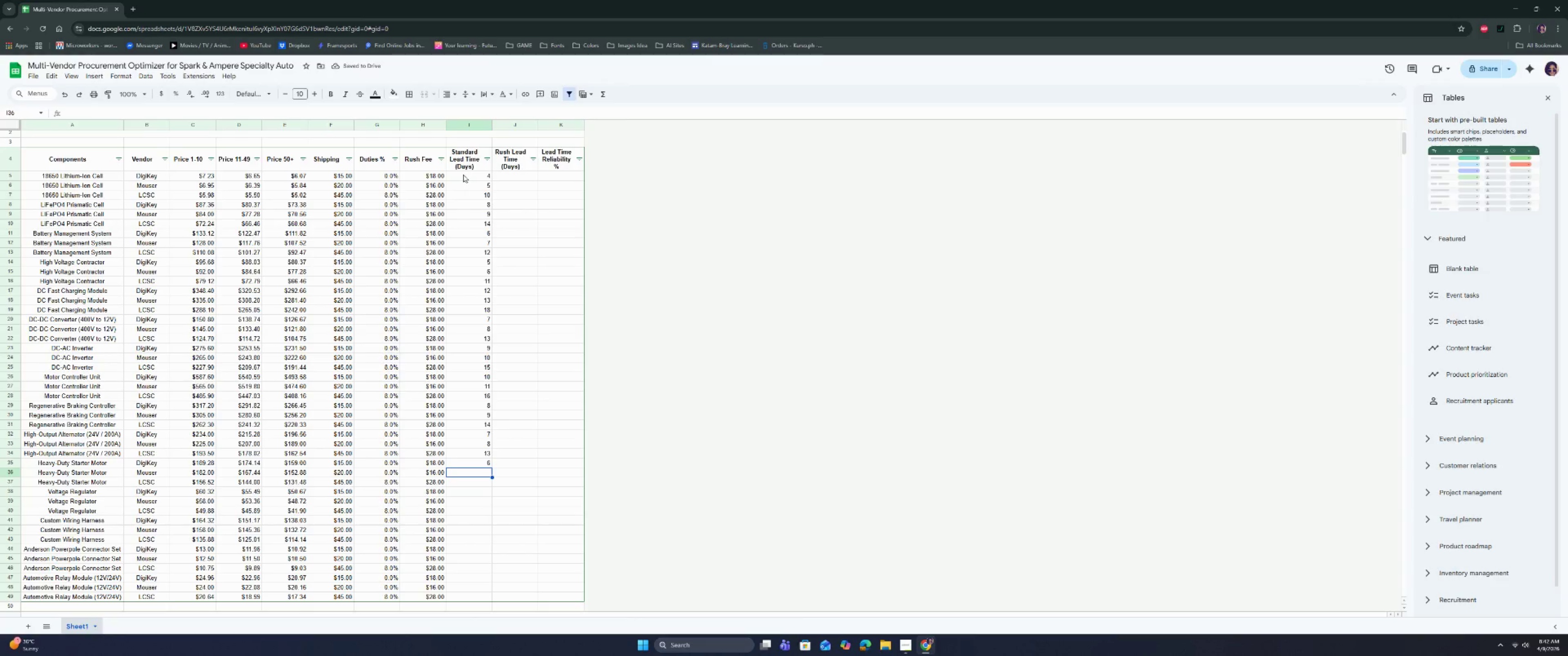 
wait(9.05)
 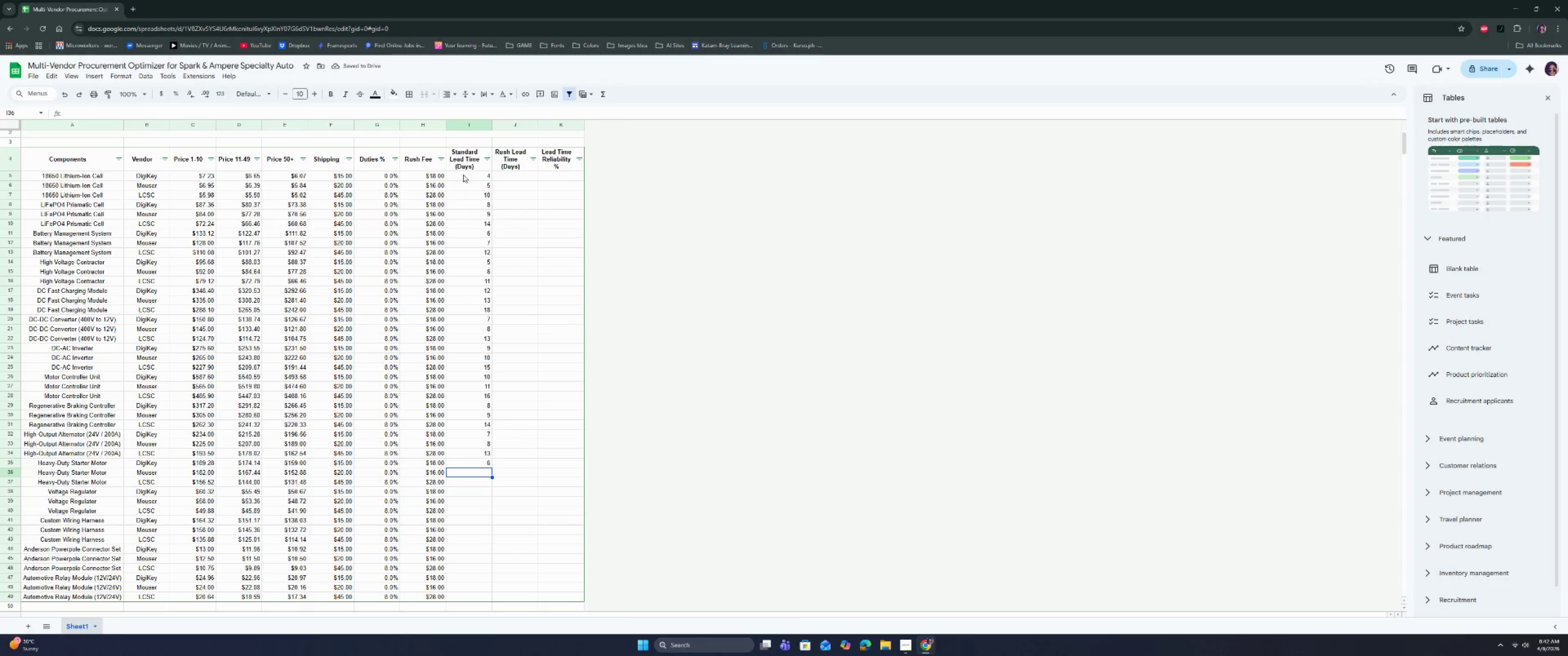 
key(7)
 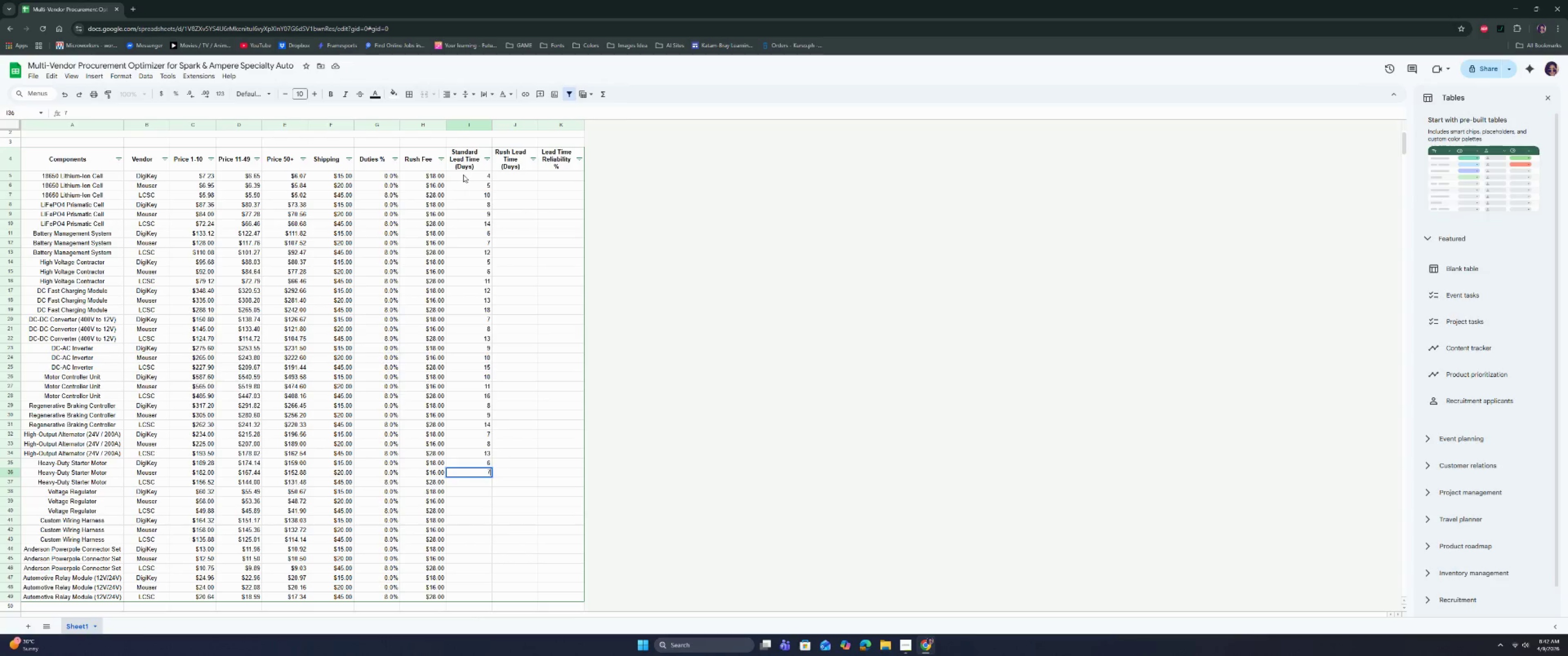 
key(Enter)
 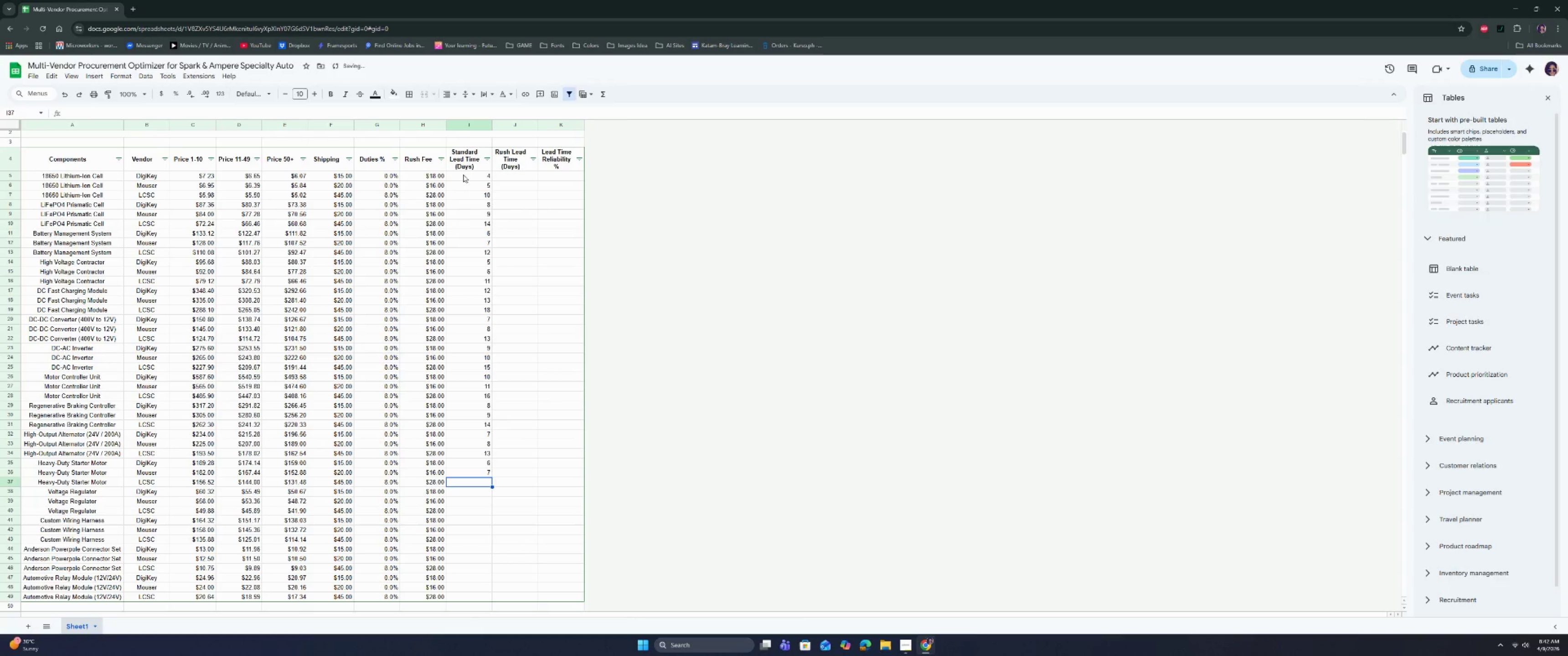 
type(12)
 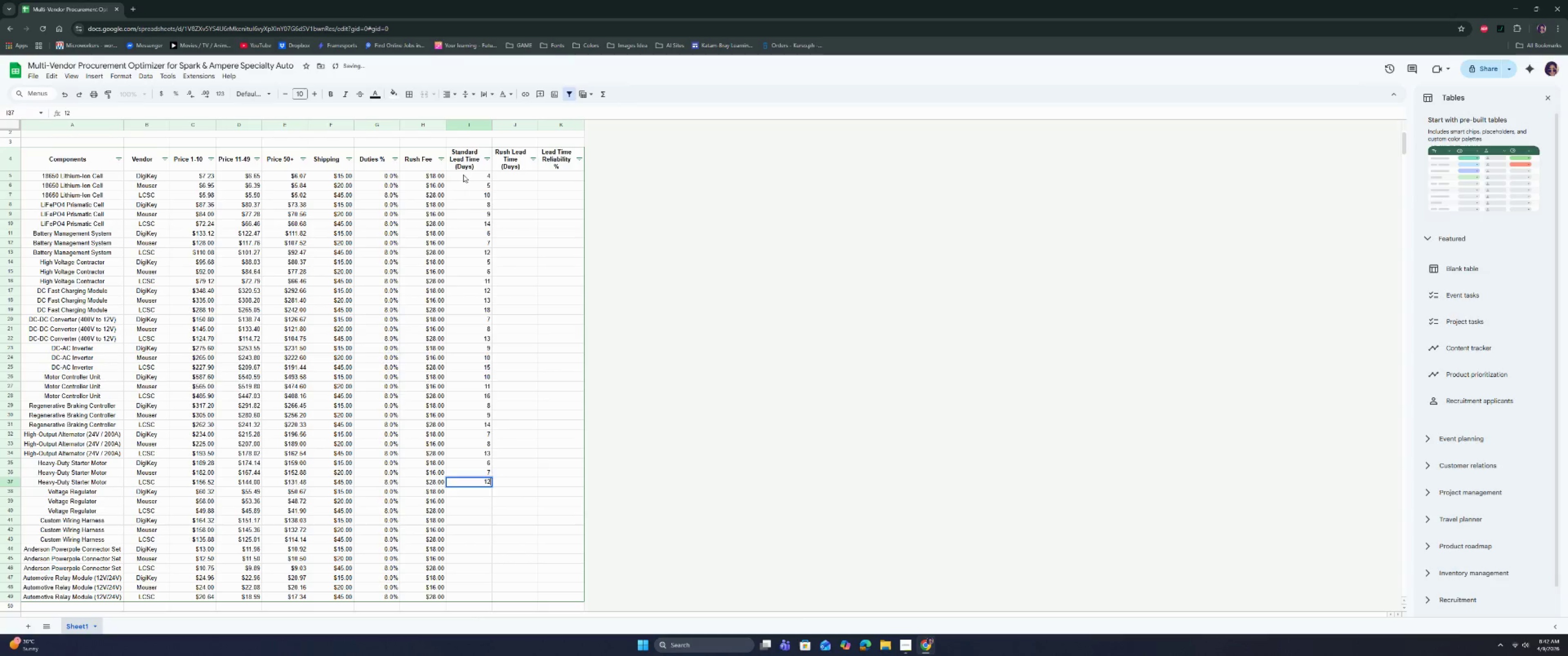 
key(Enter)
 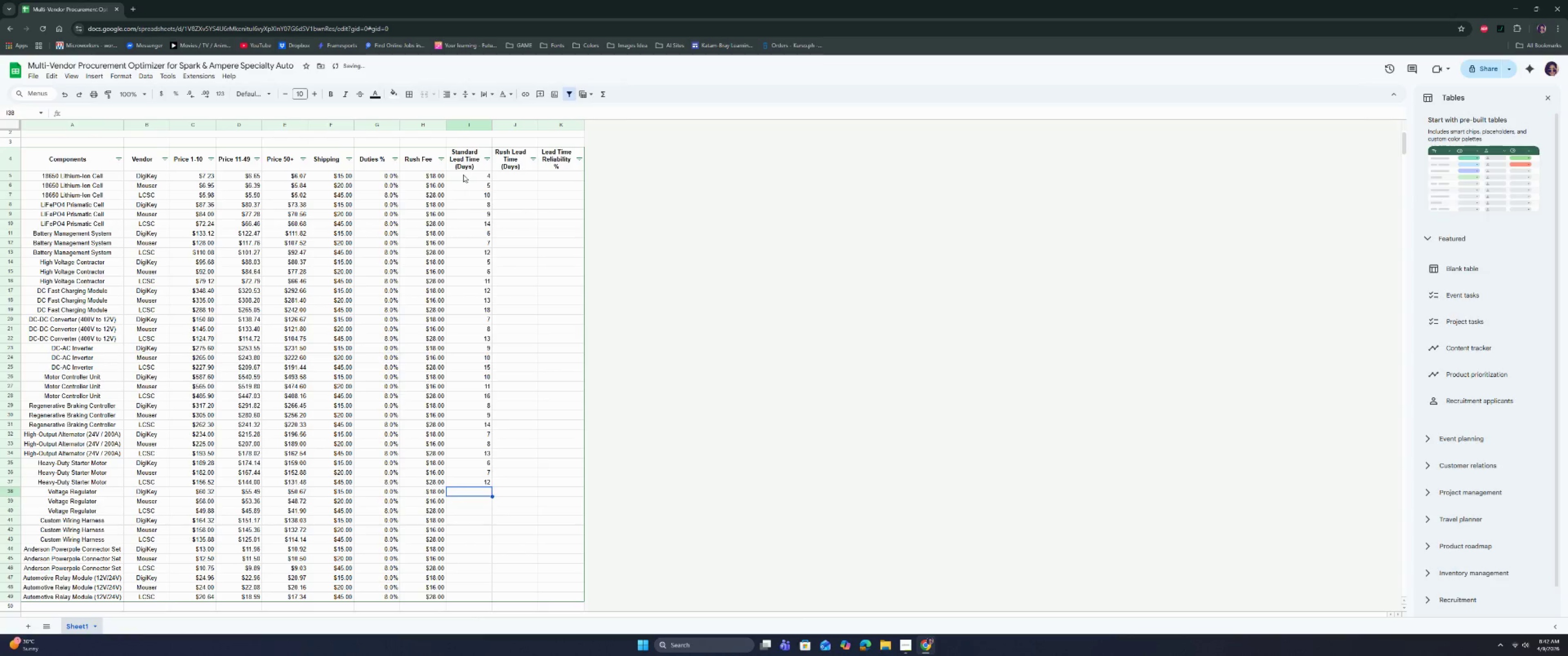 
key(5)
 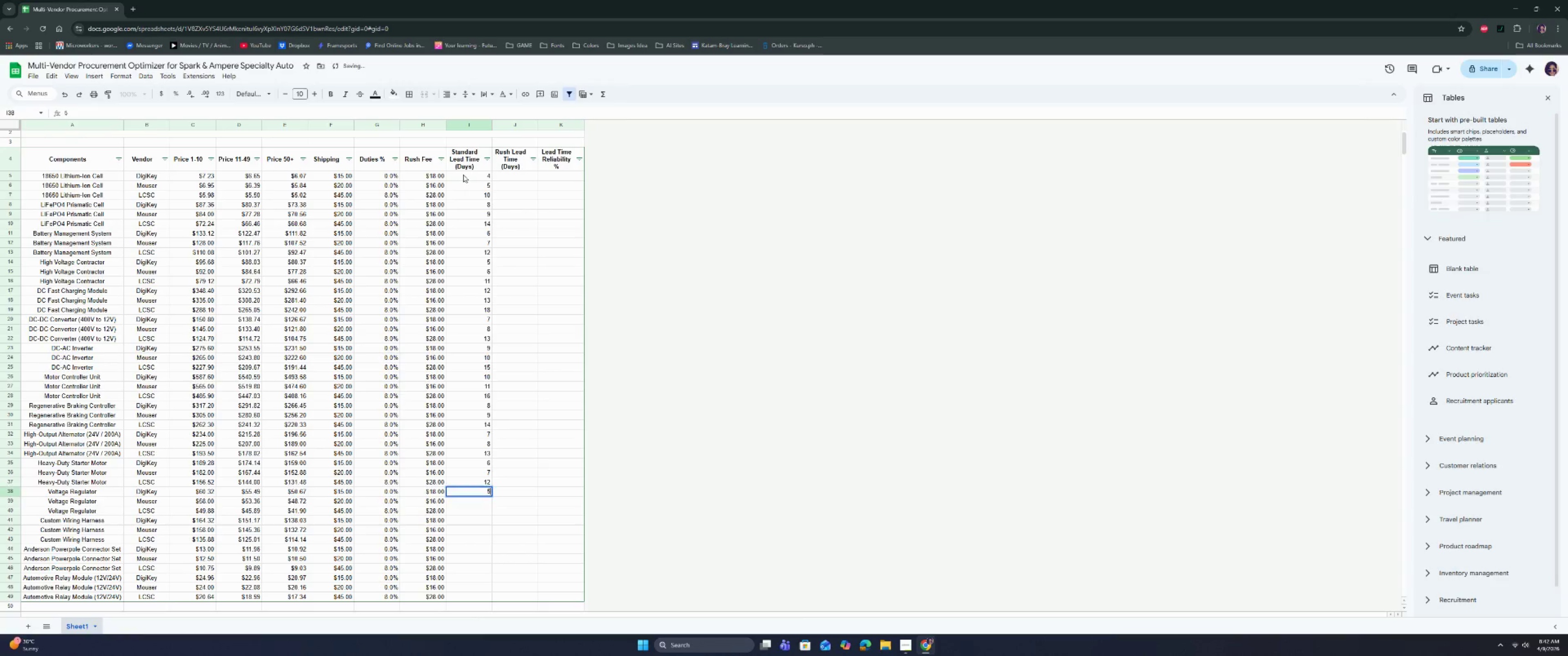 
key(Enter)
 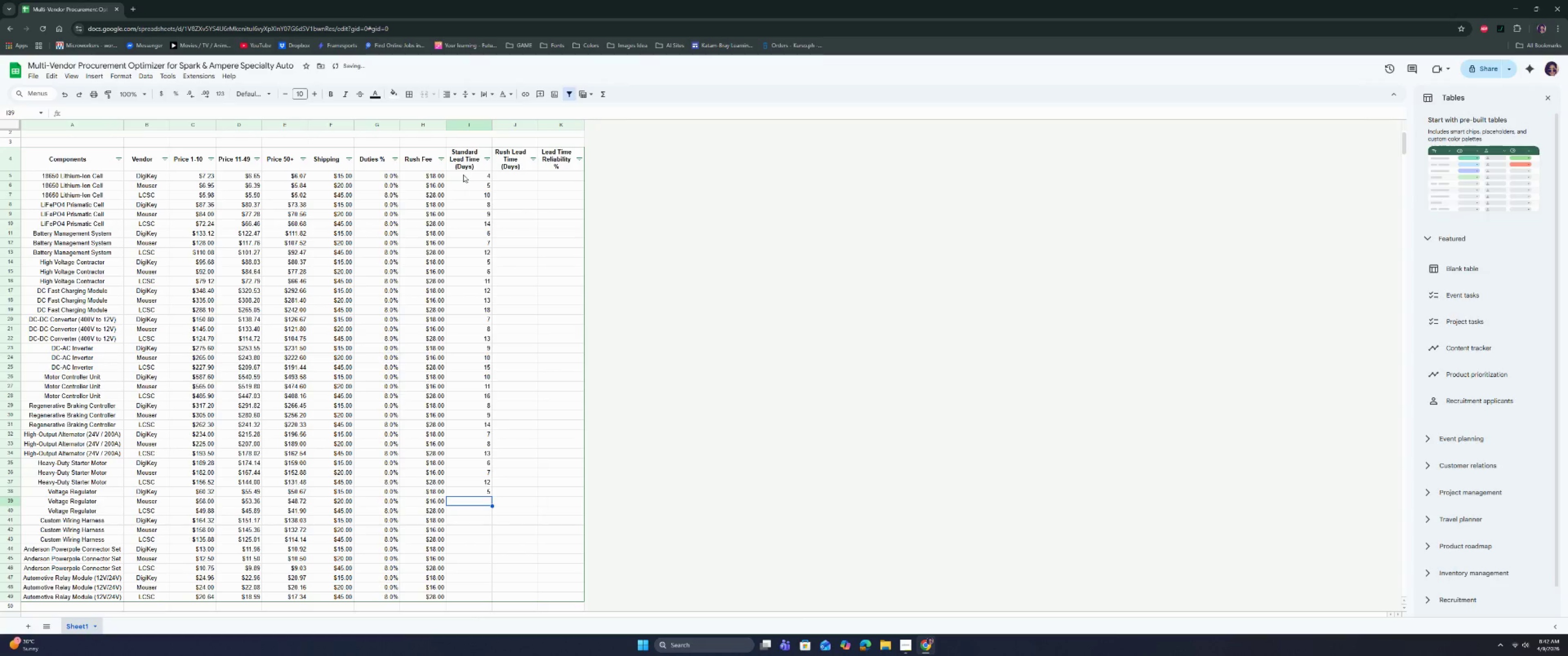 
key(6)
 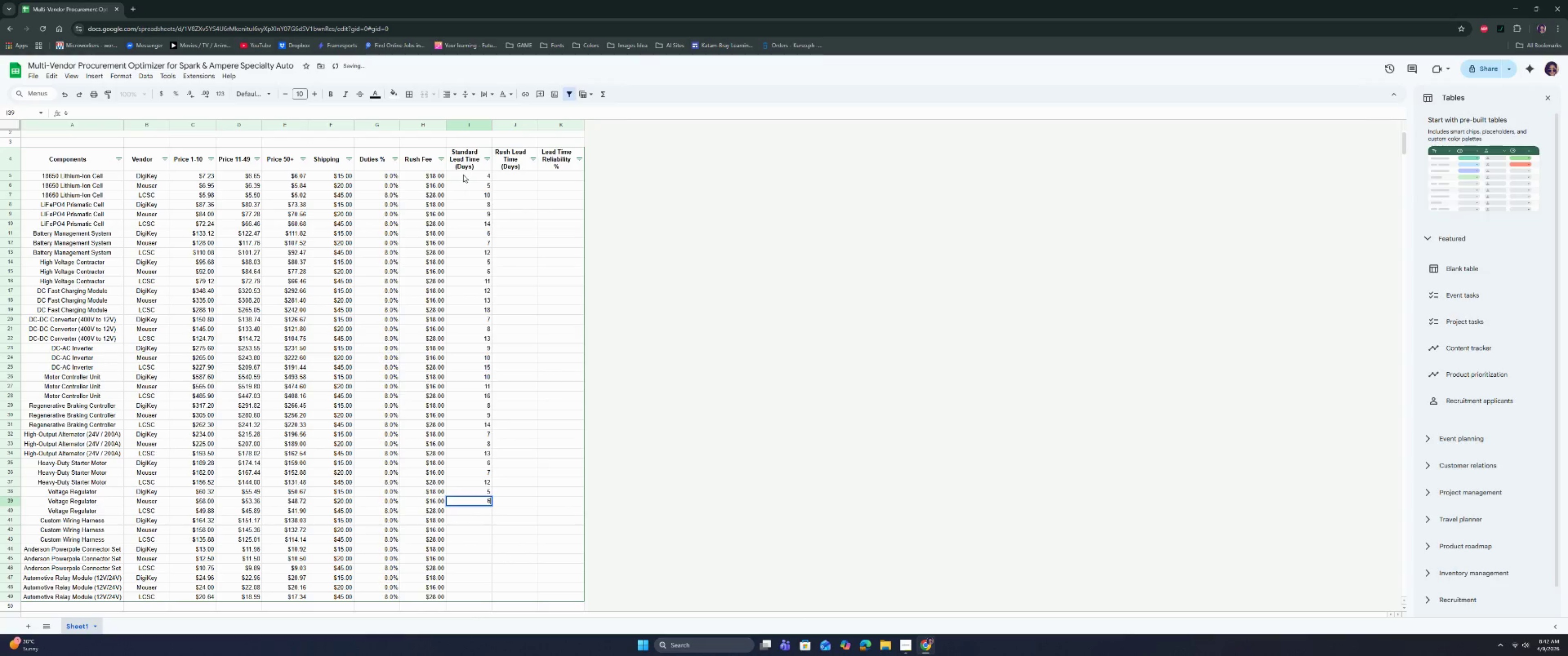 
key(Enter)
 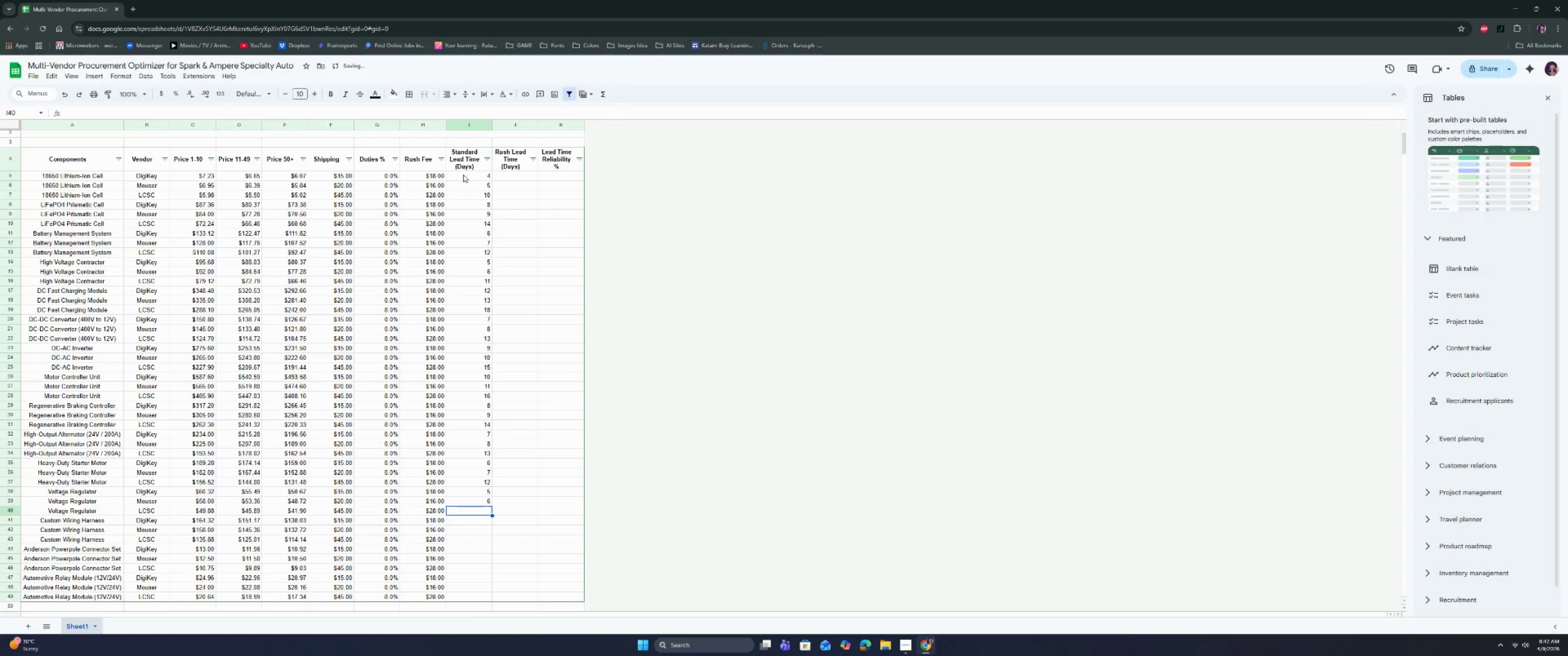 
type(11)
 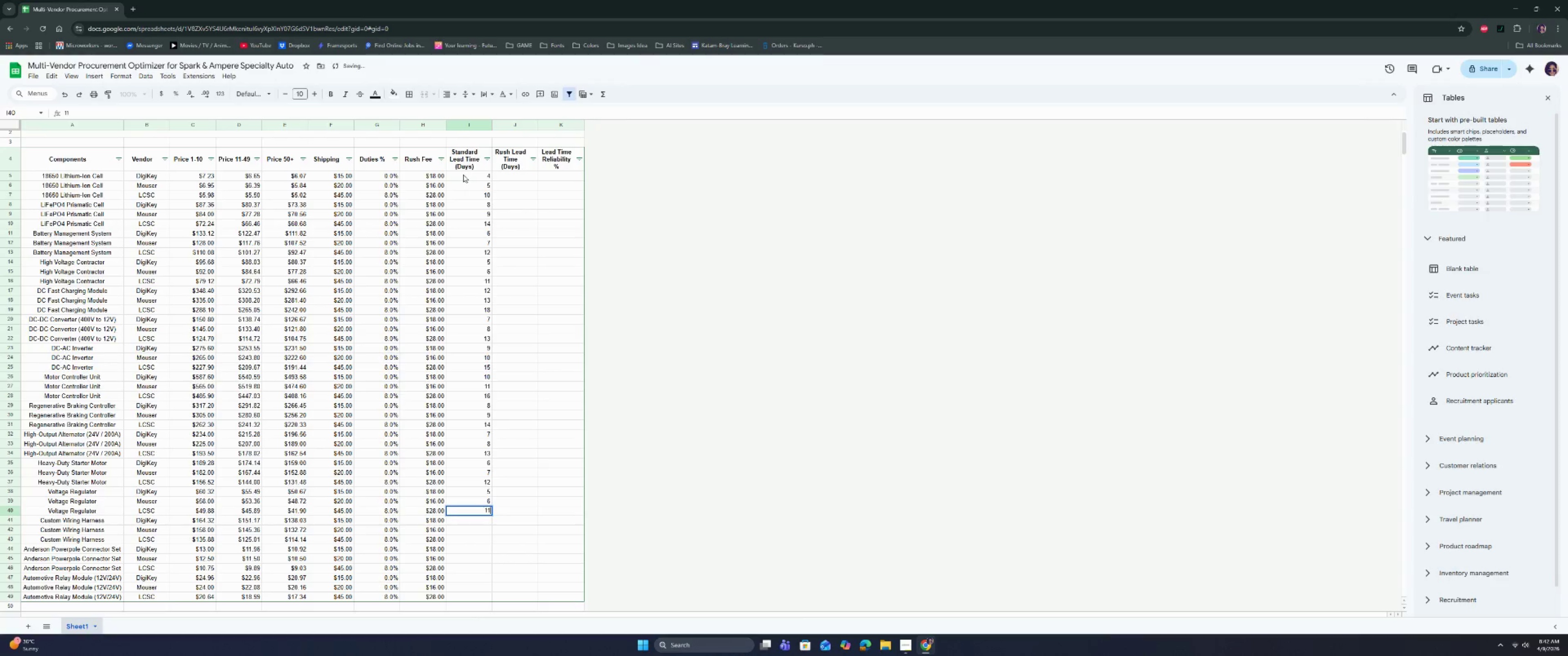 
key(Enter)
 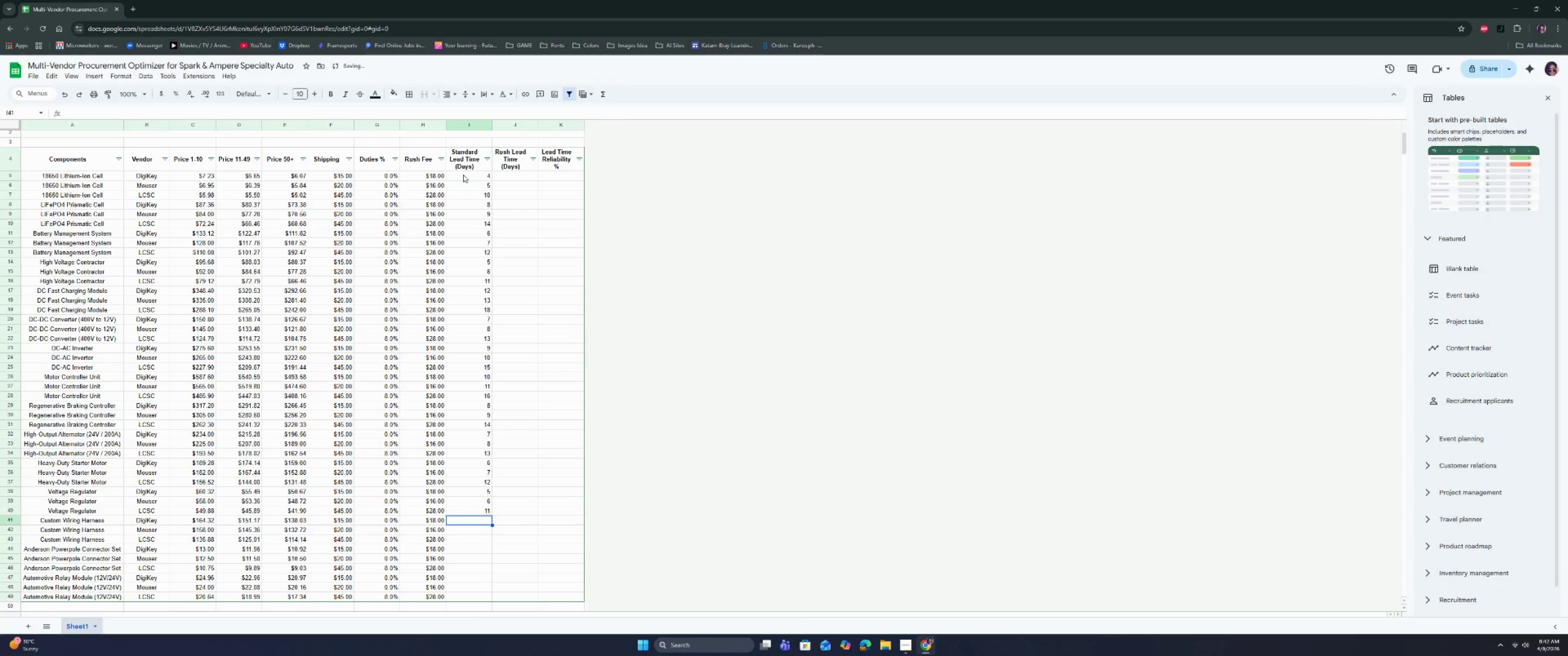 
key(9)
 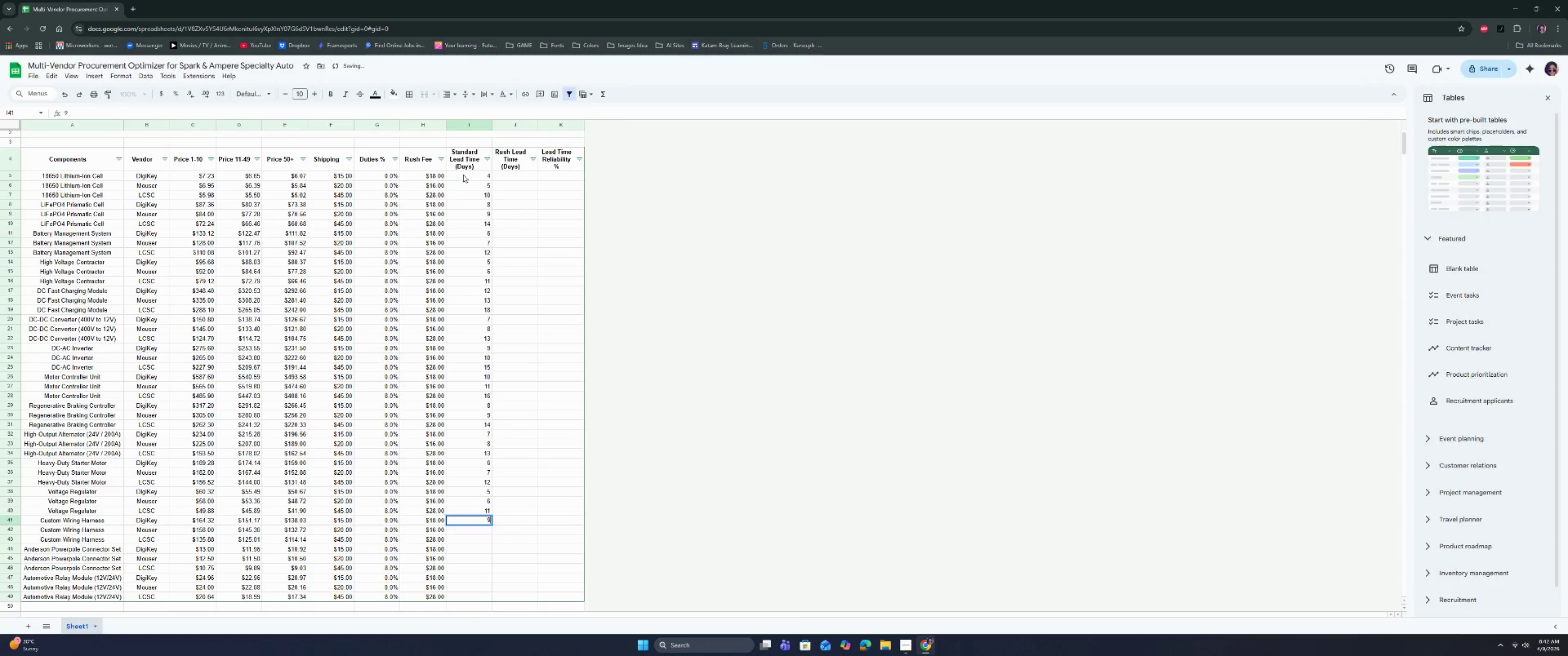 
key(Enter)
 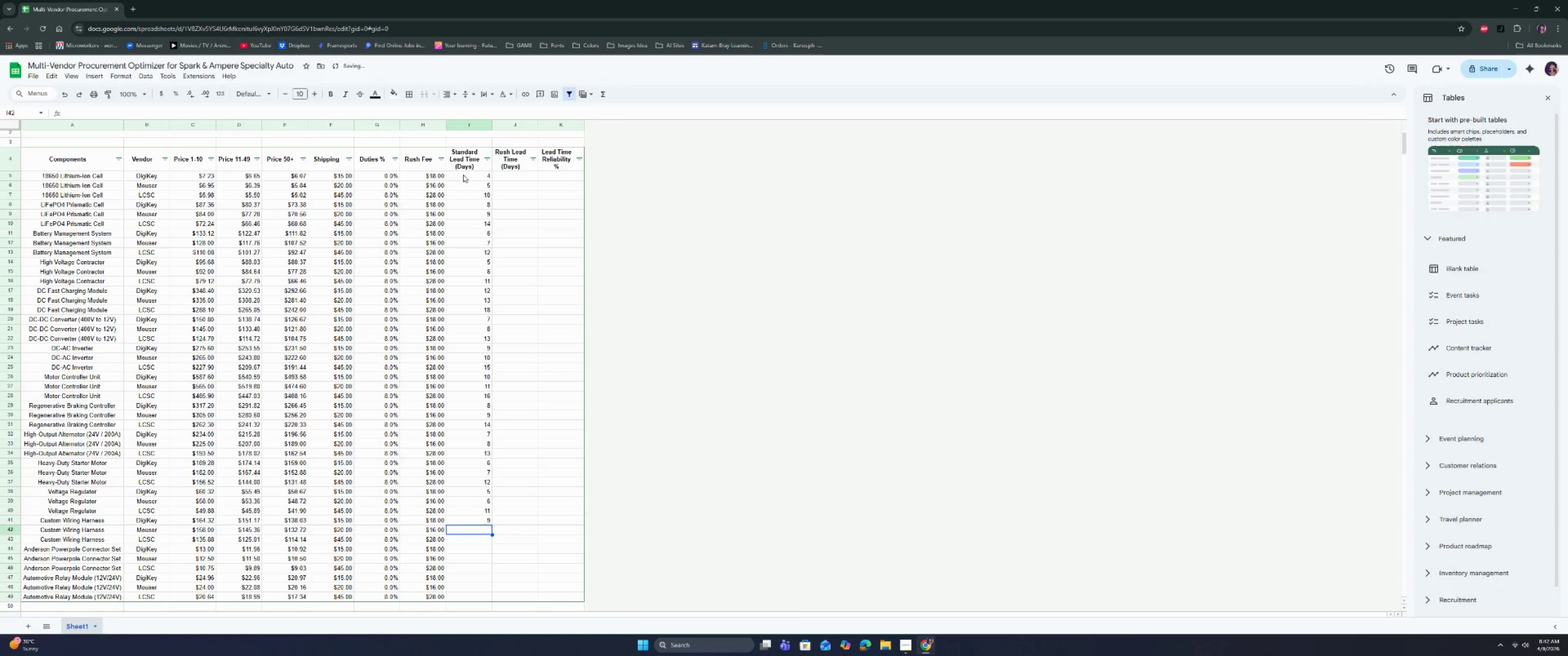 
type(10)
 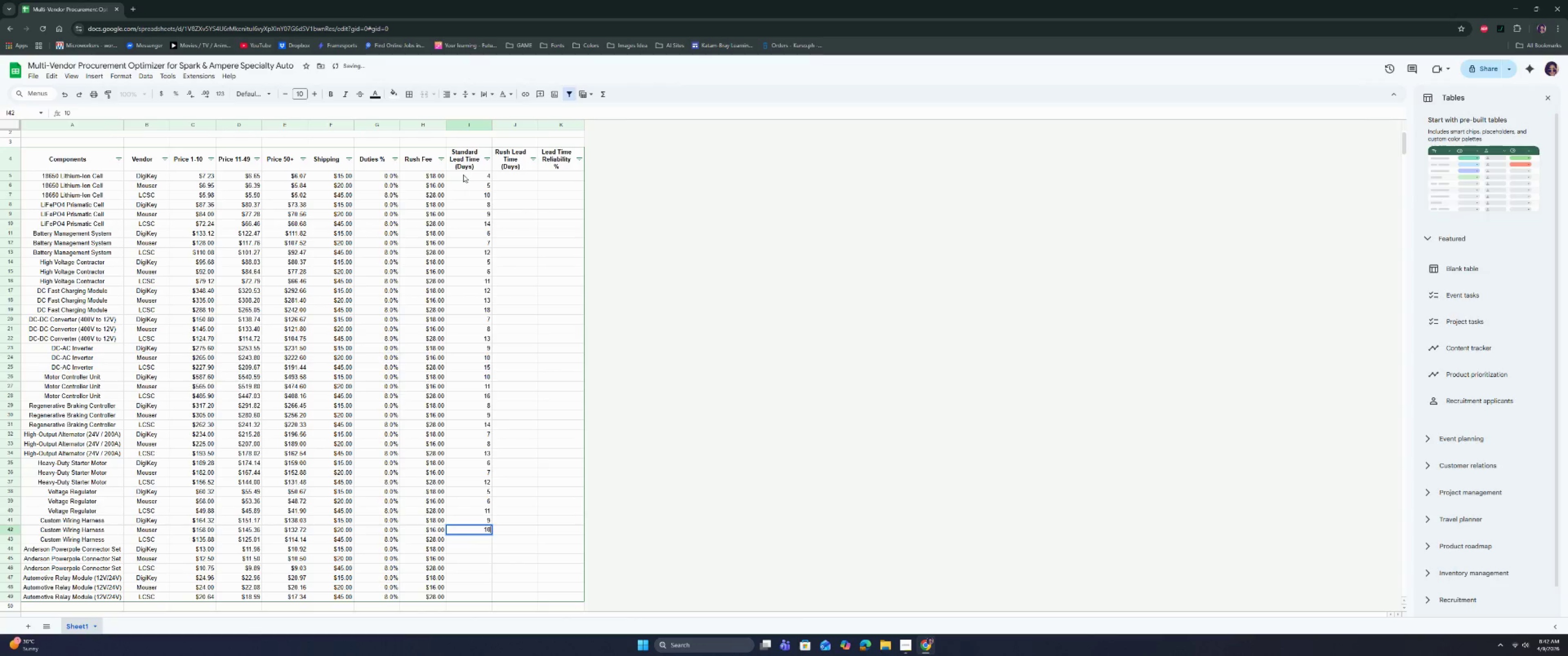 
key(Enter)
 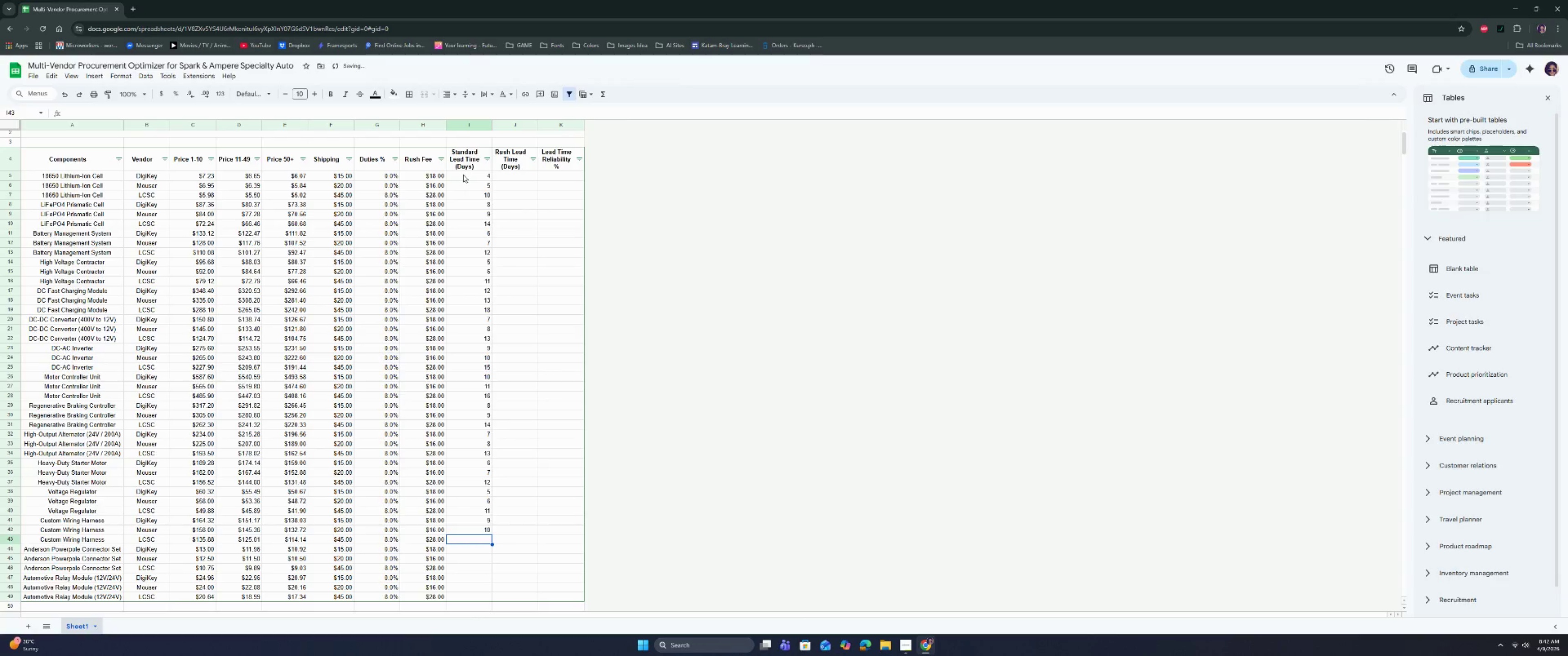 
type(15)
 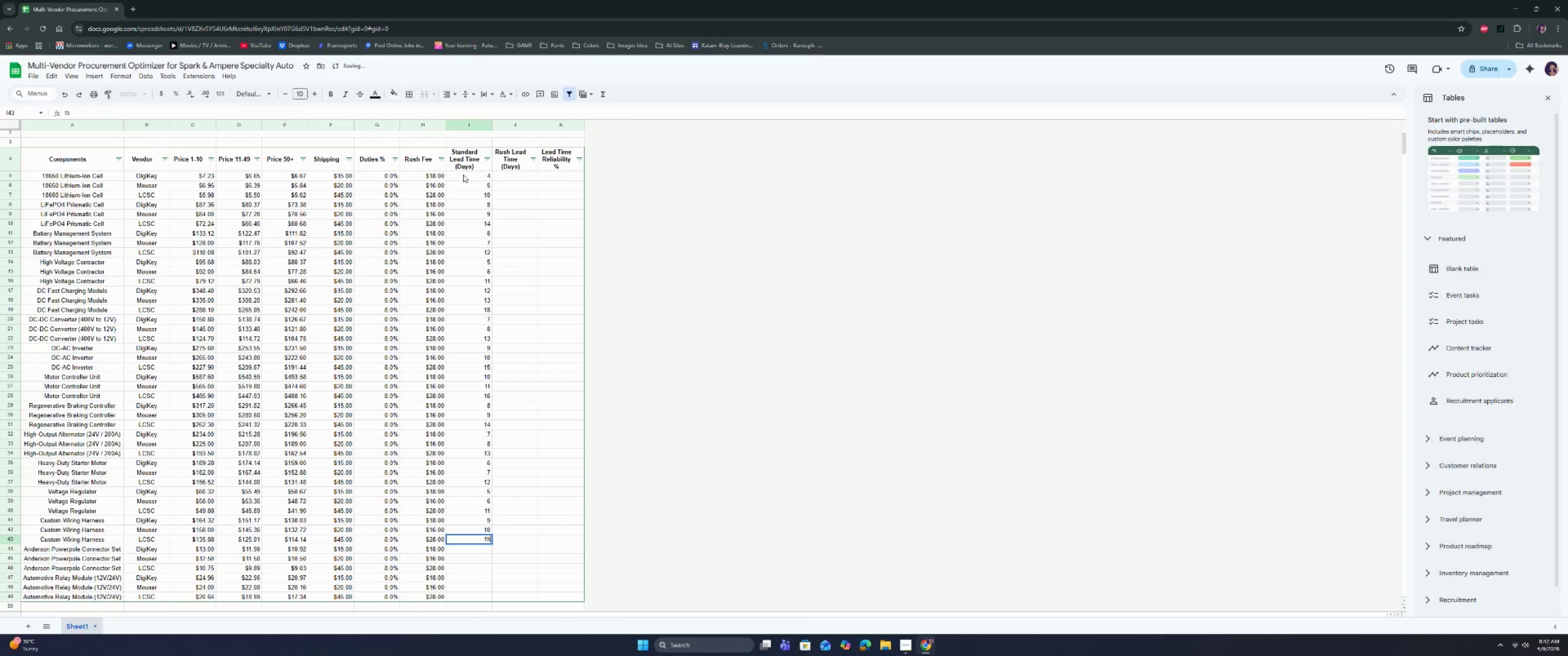 
key(Enter)
 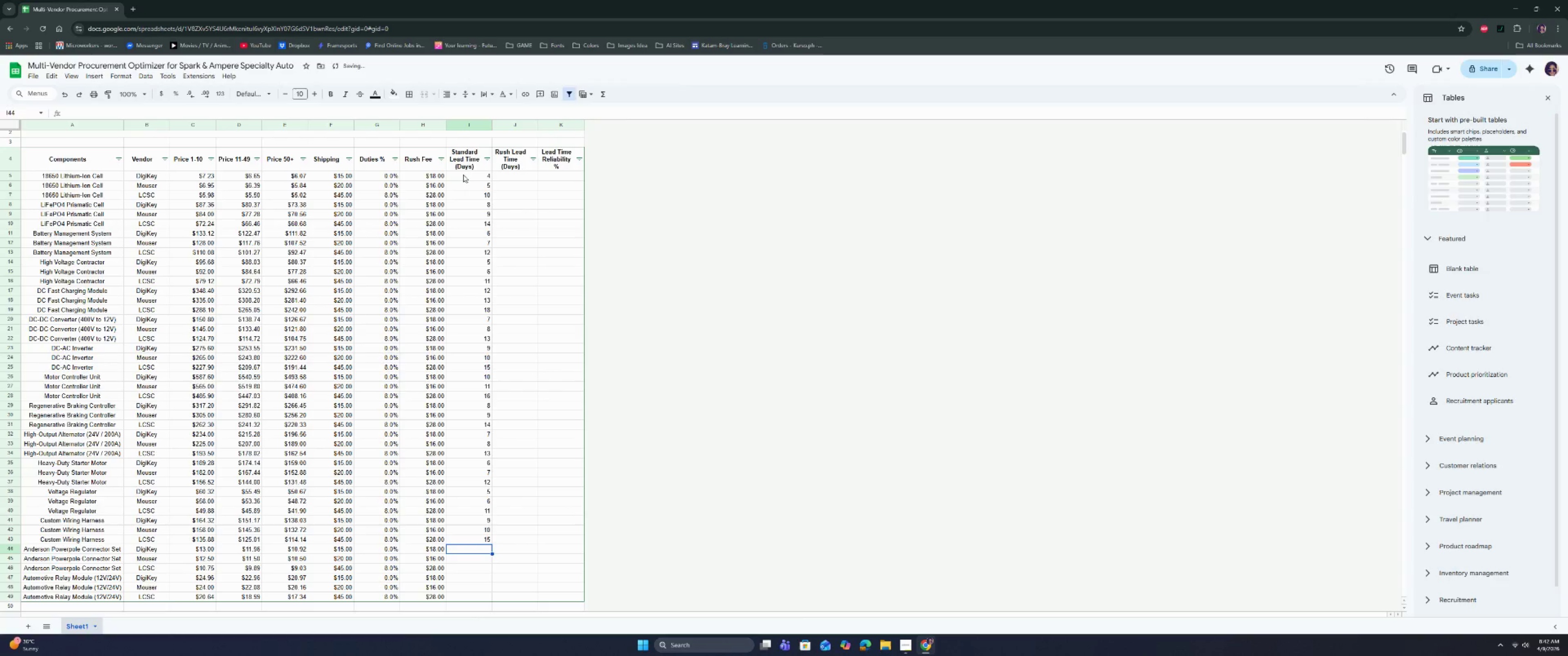 
key(4)
 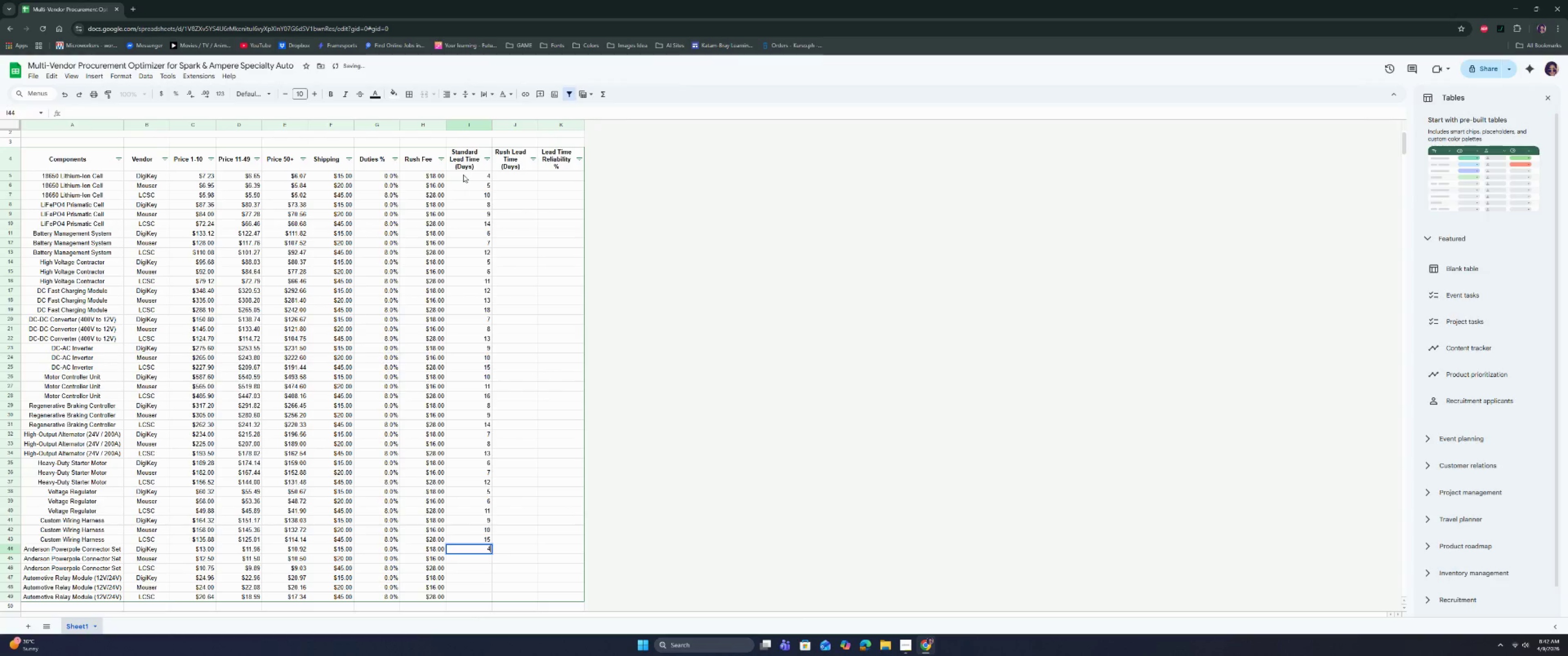 
key(Enter)
 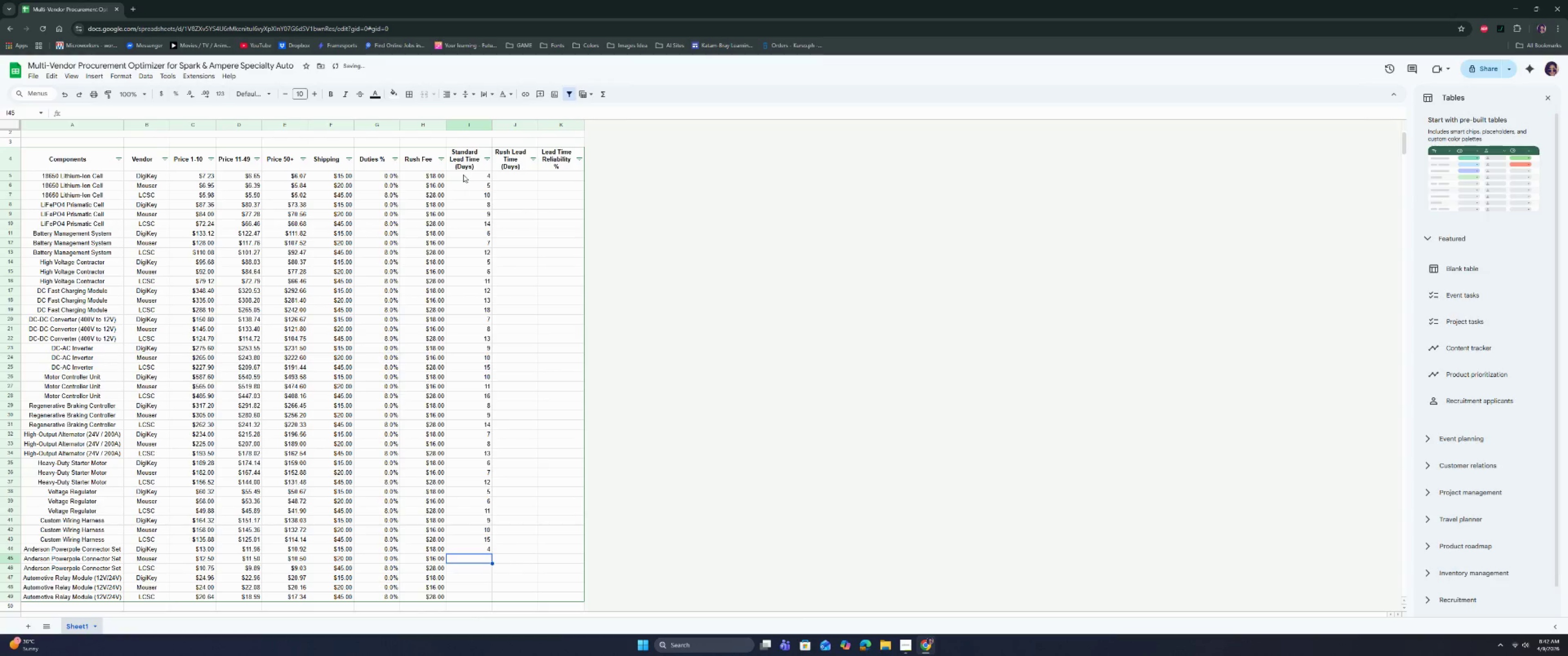 
key(5)
 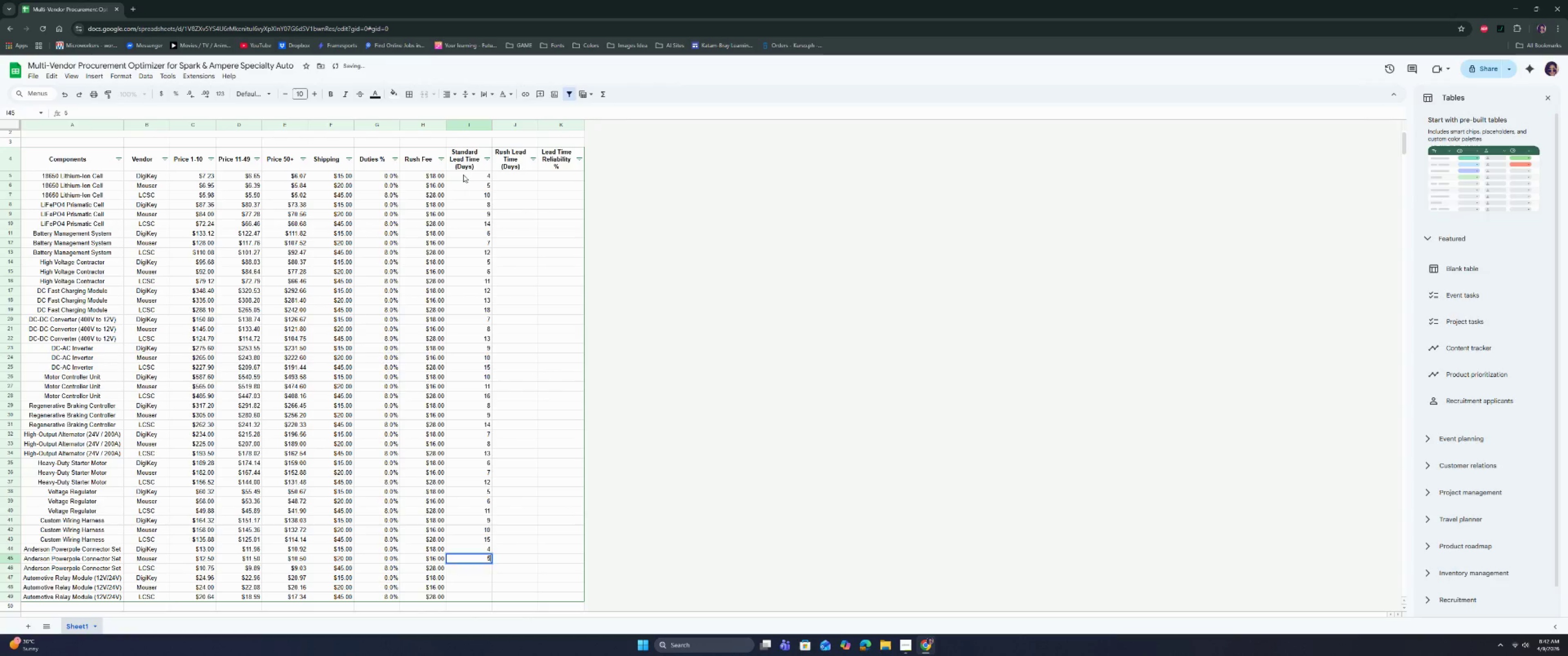 
key(Enter)
 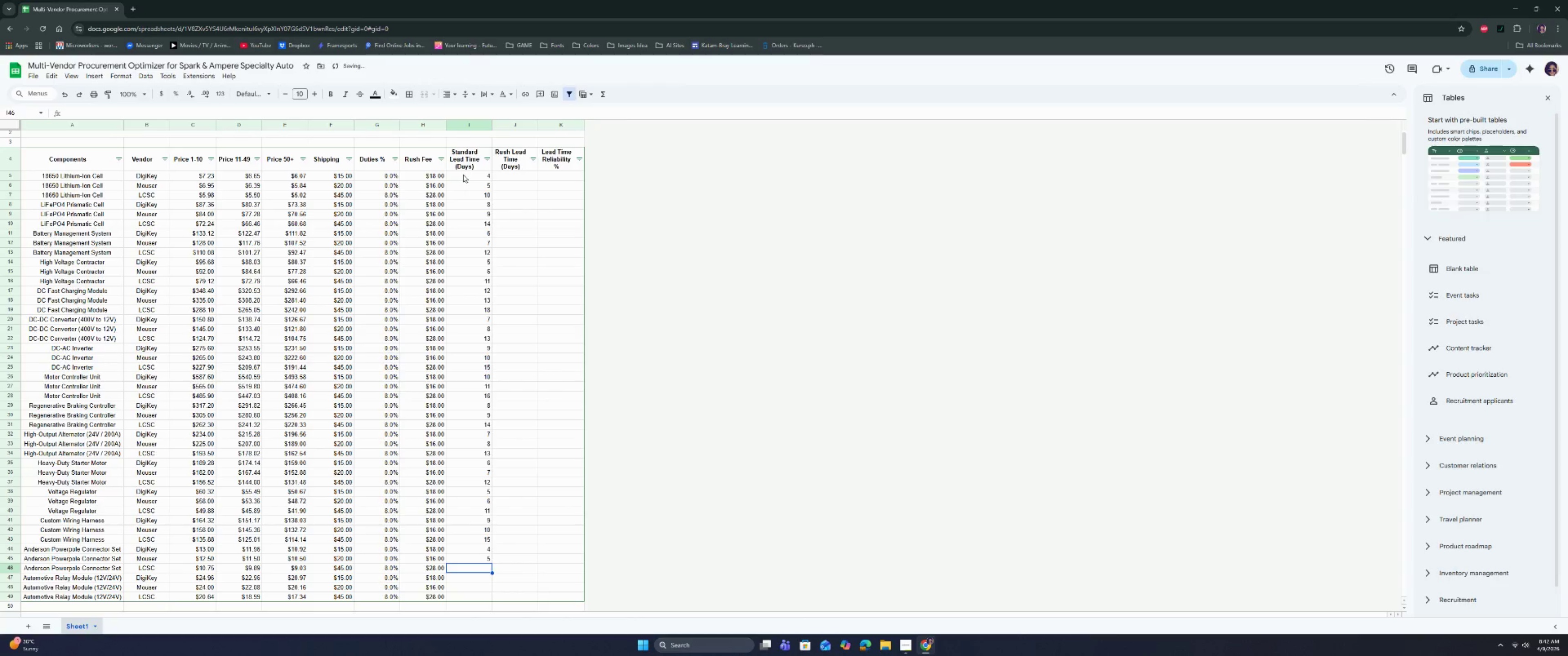 
type(10)
 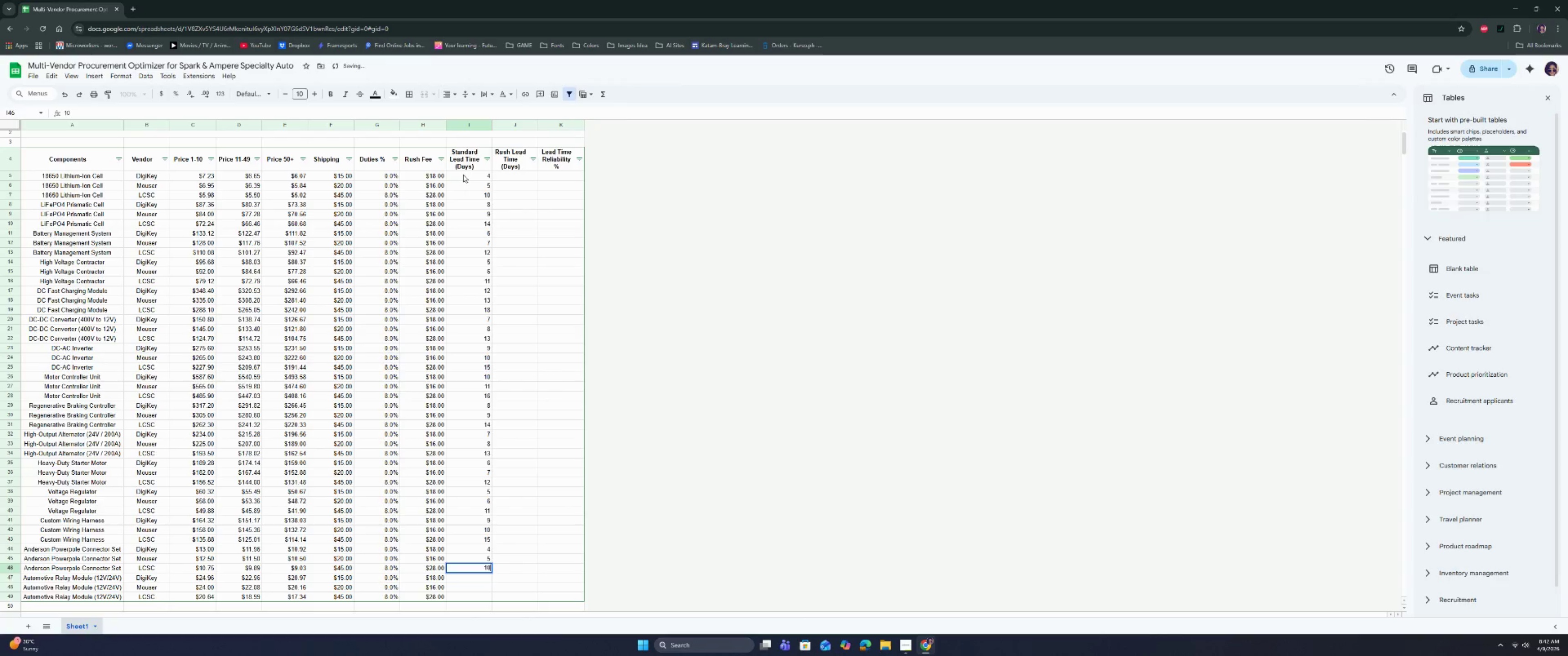 
key(Enter)
 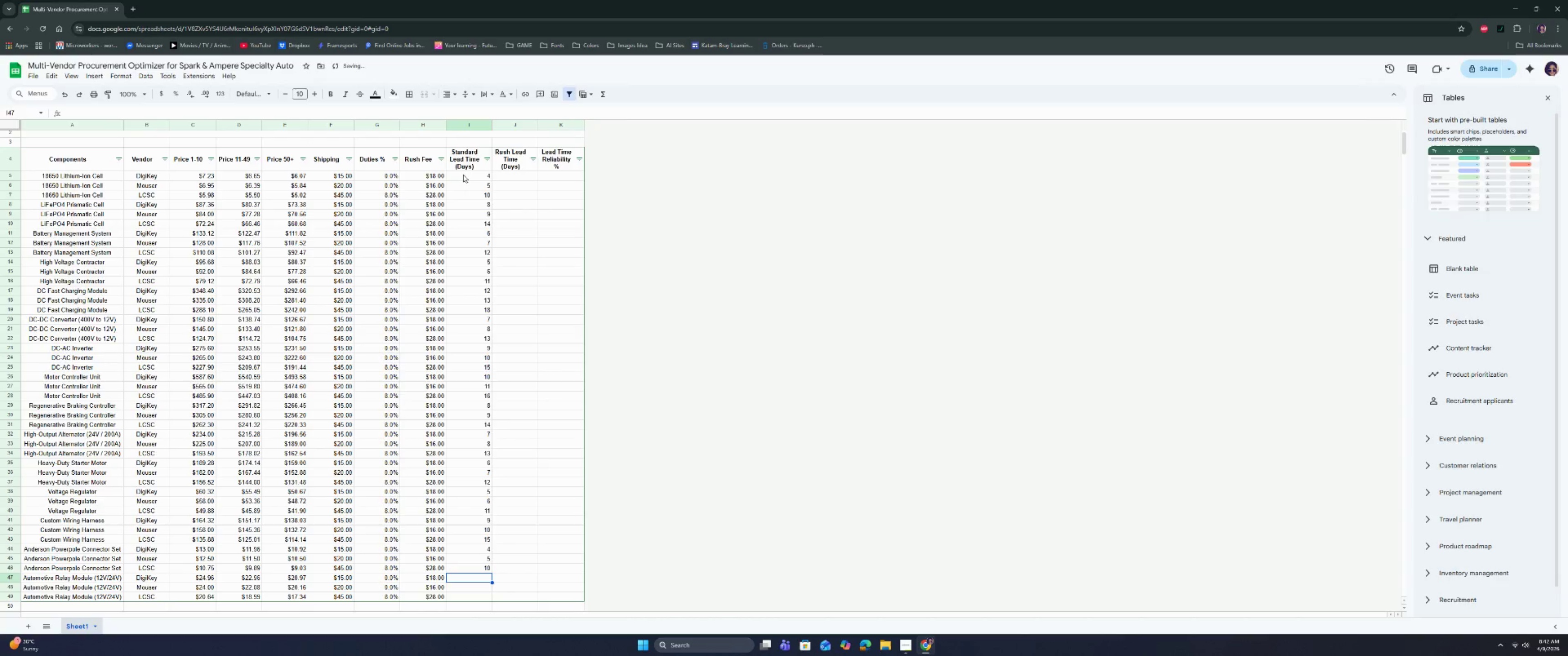 
key(5)
 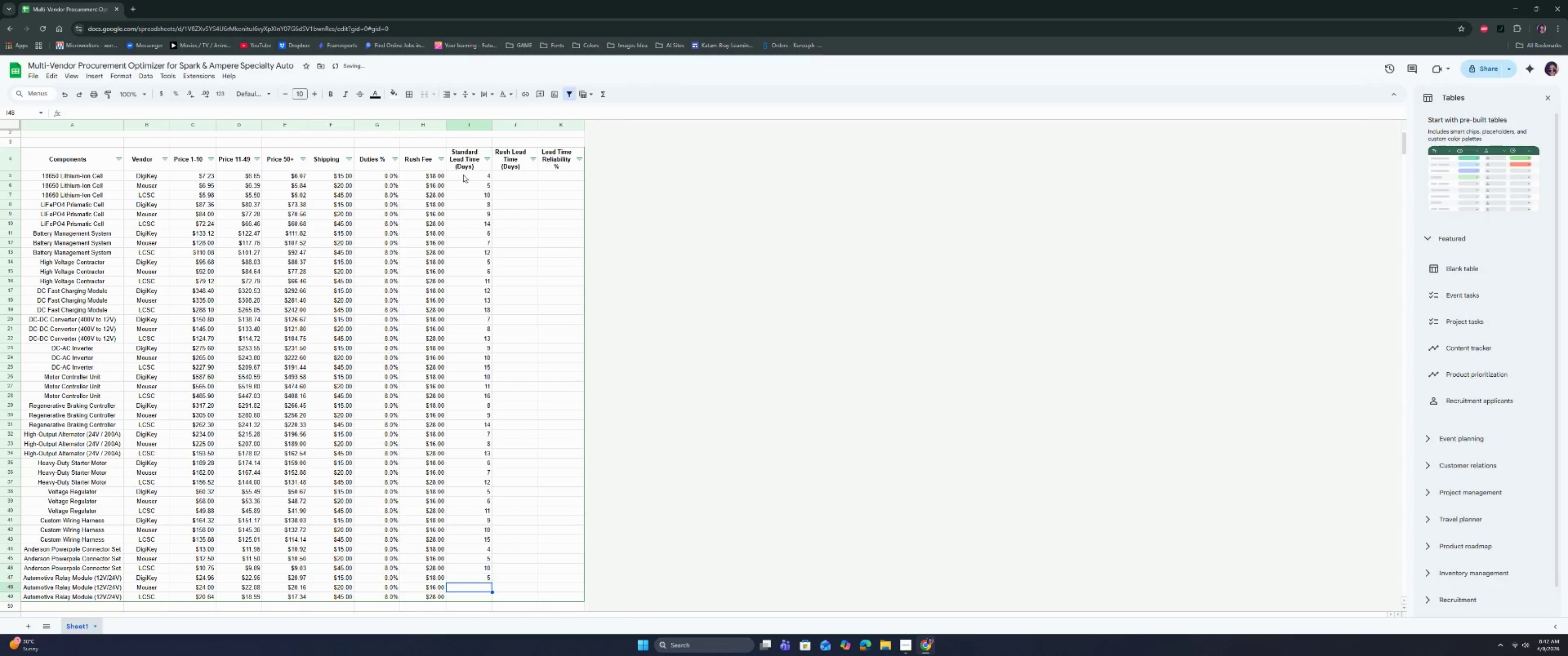 
key(Enter)
 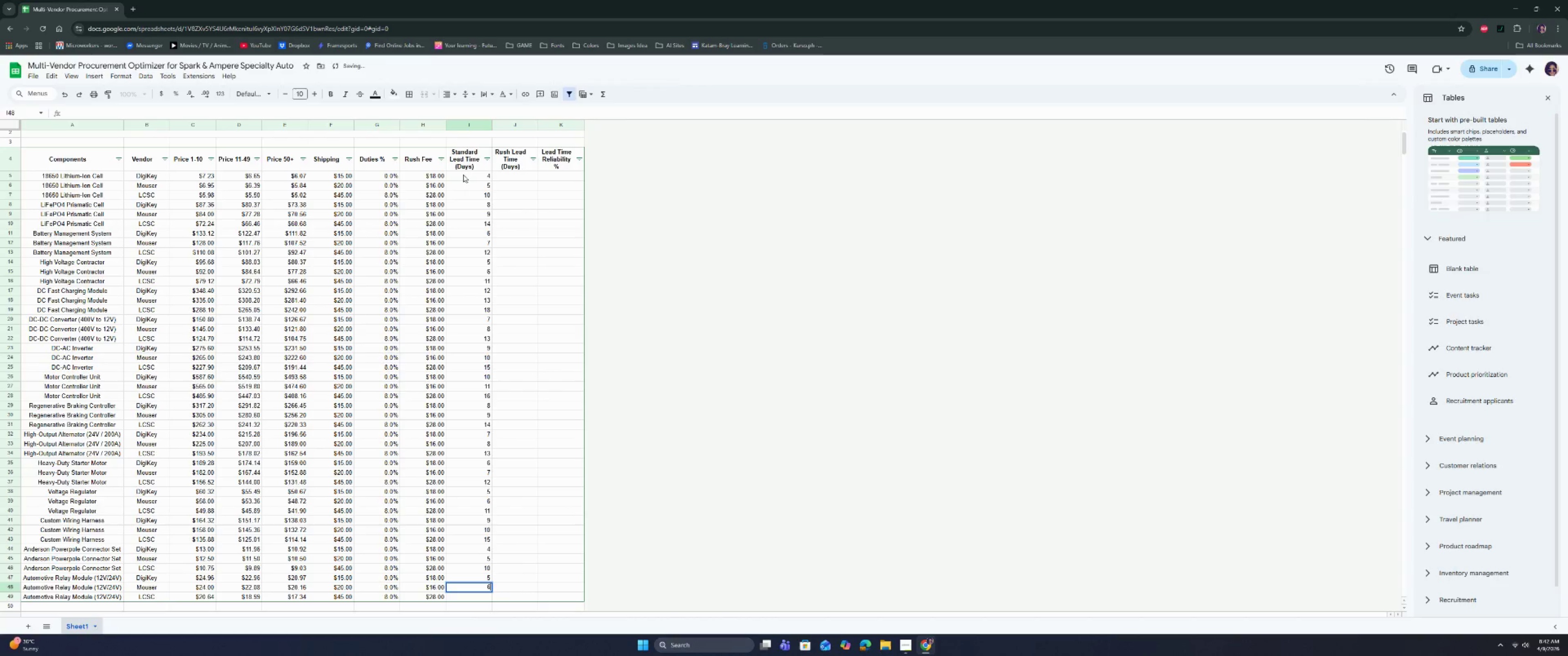 
key(6)
 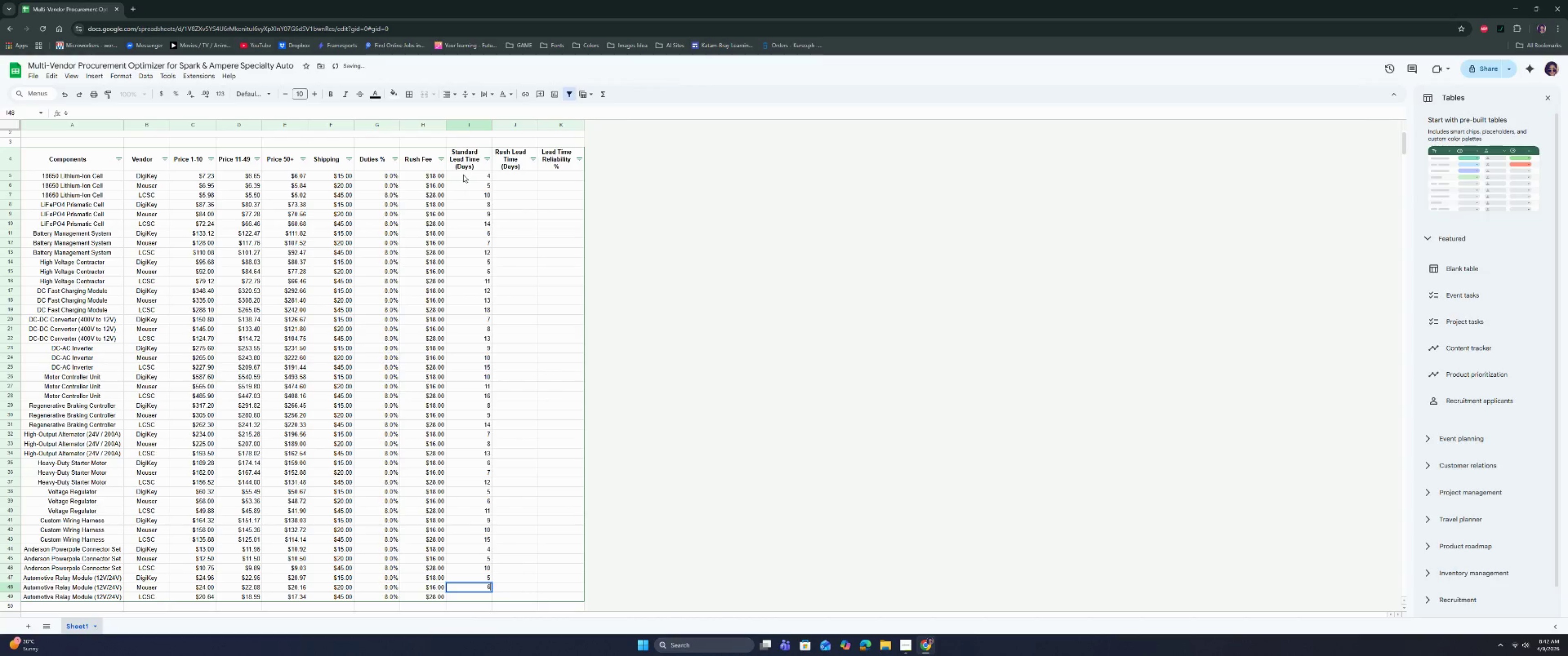 
key(Enter)
 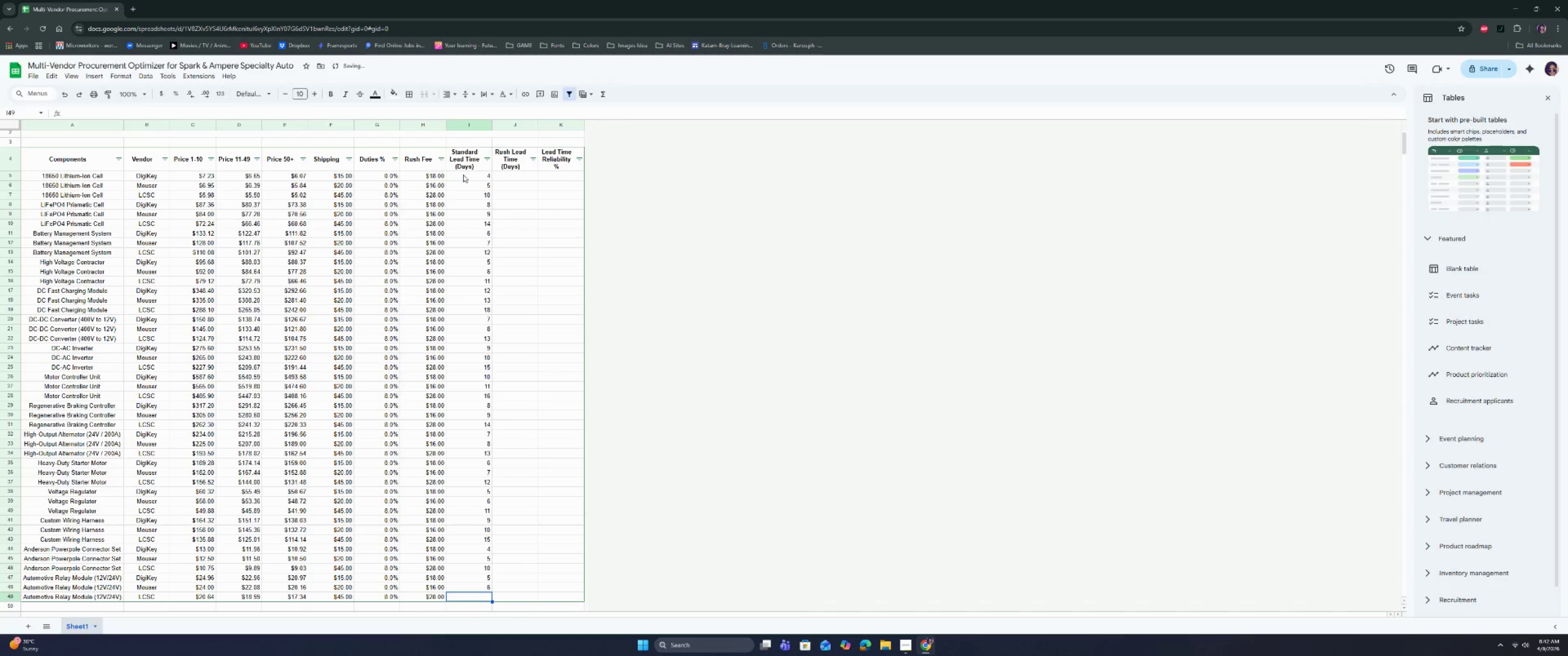 
type(11)
 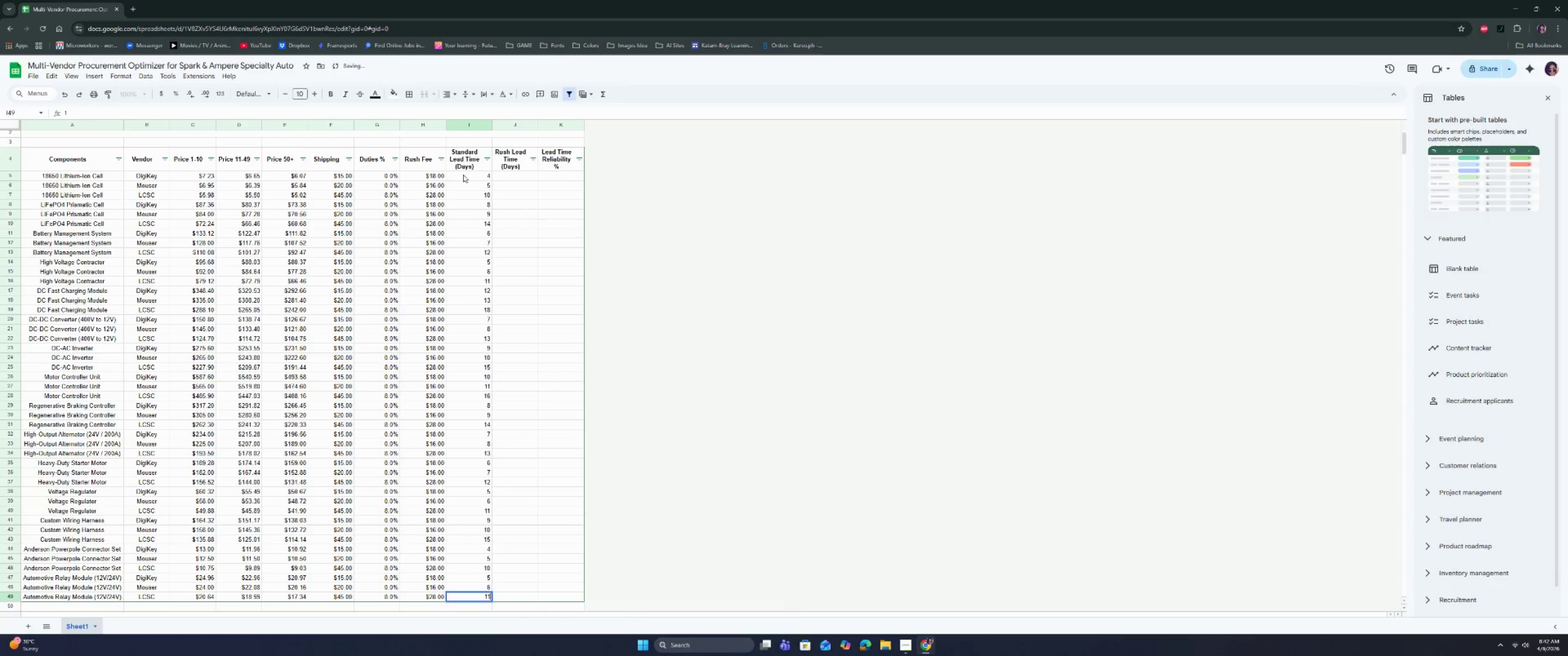 
key(Enter)
 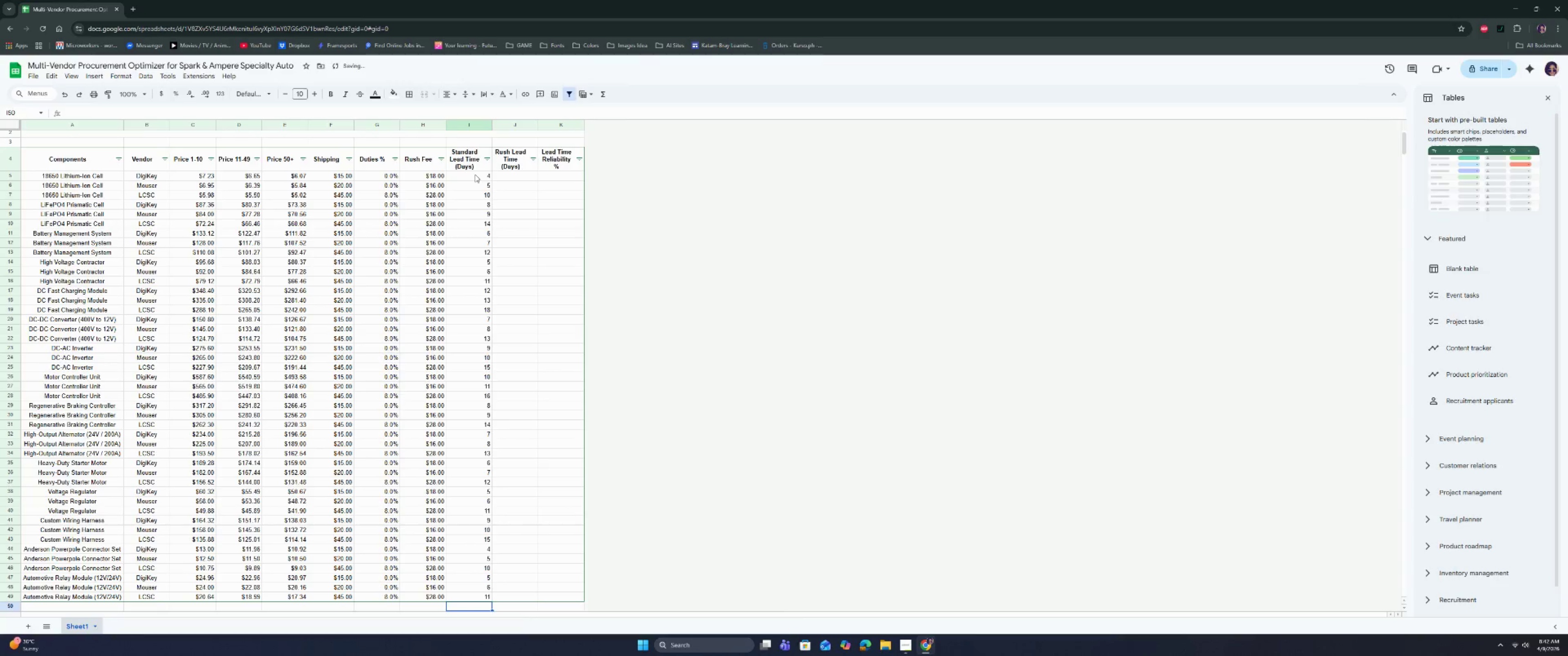 
left_click([505, 176])
 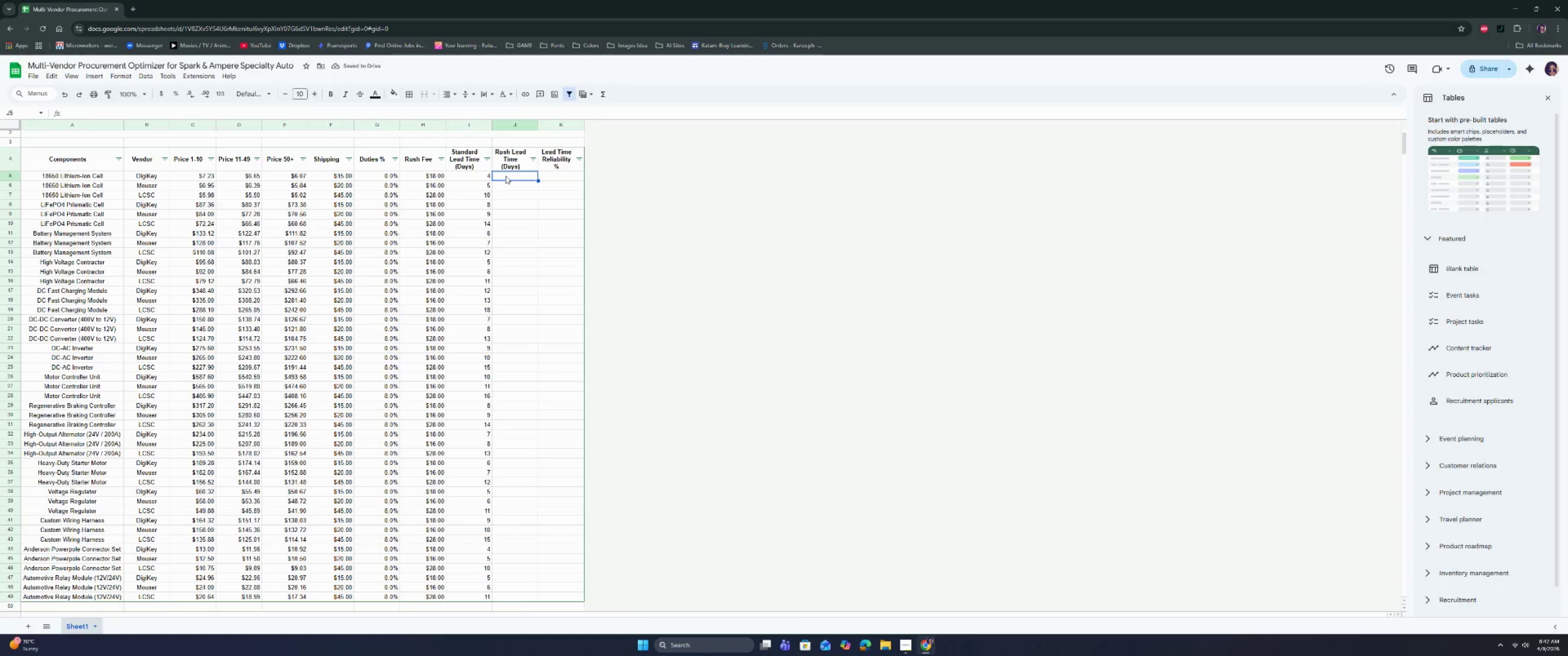 
key(2)
 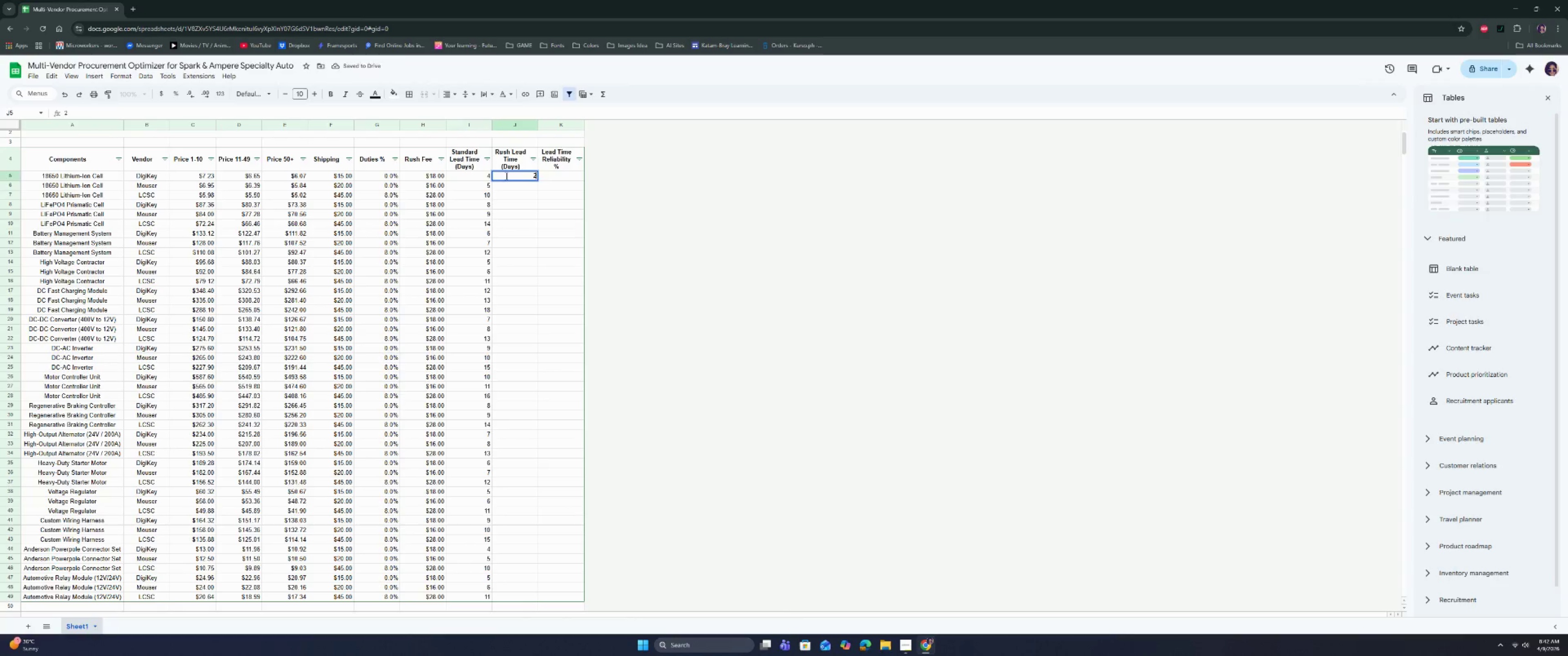 
key(Enter)
 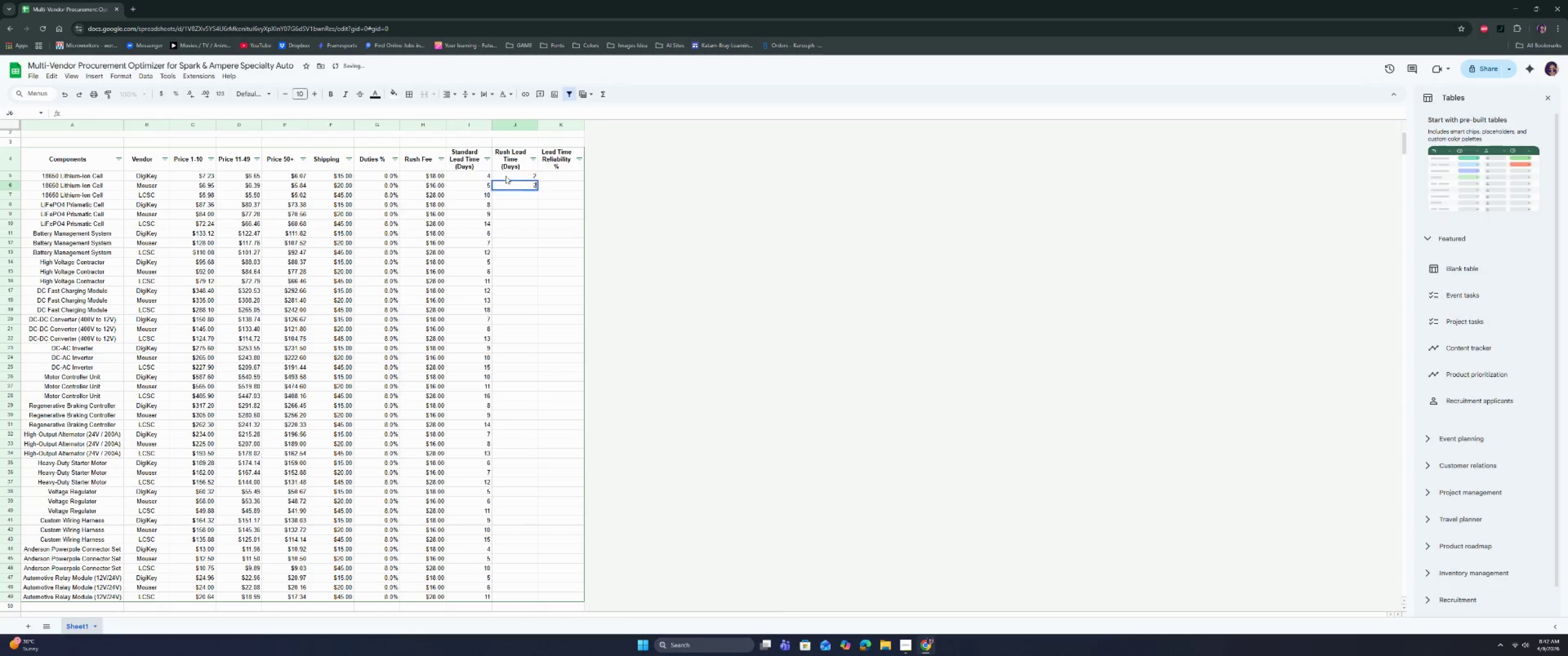 
key(2)
 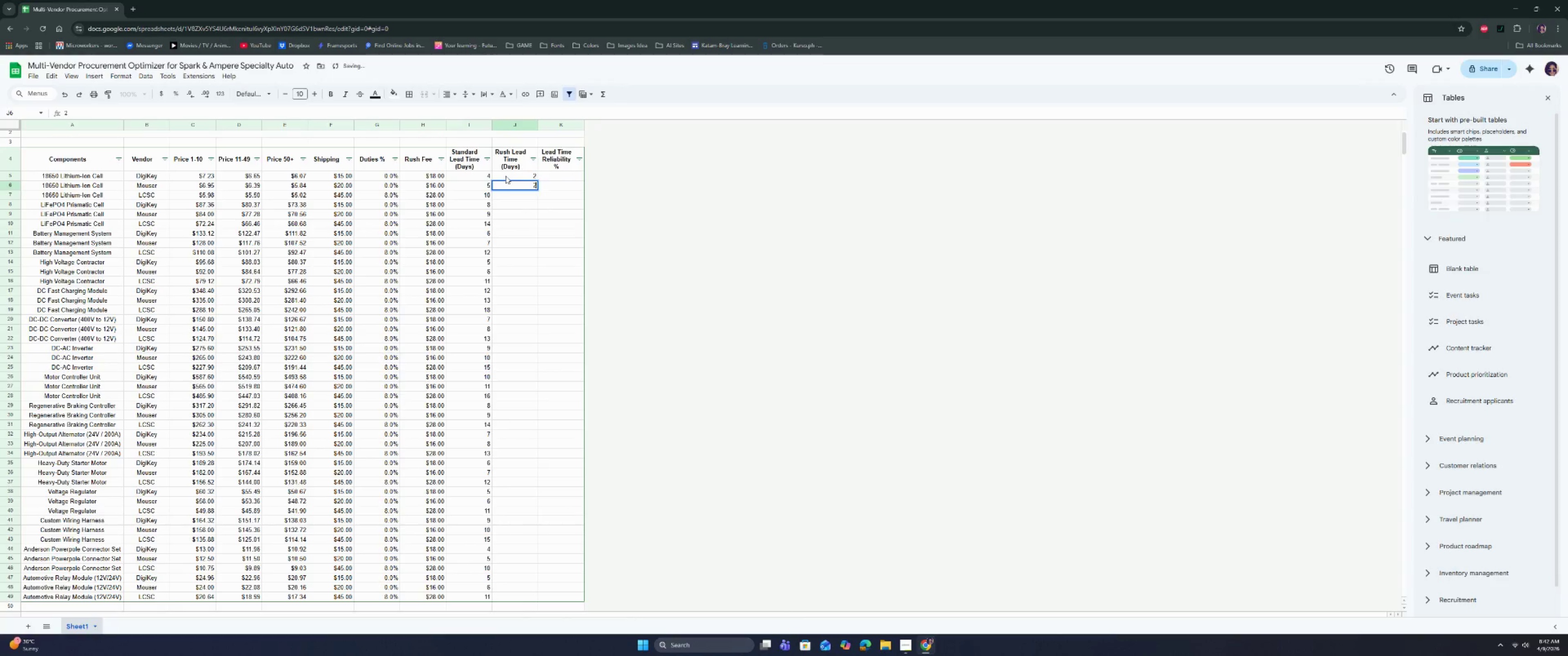 
key(Enter)
 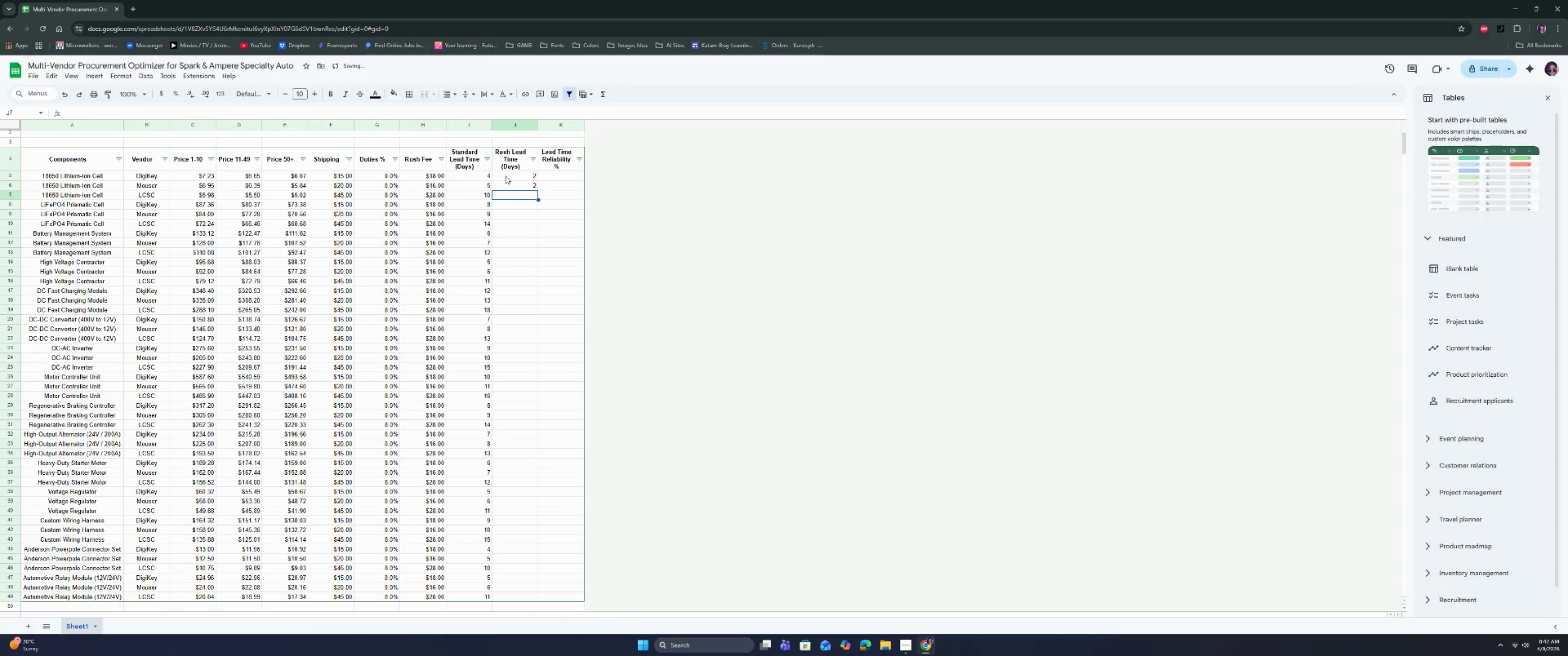 
key(5)
 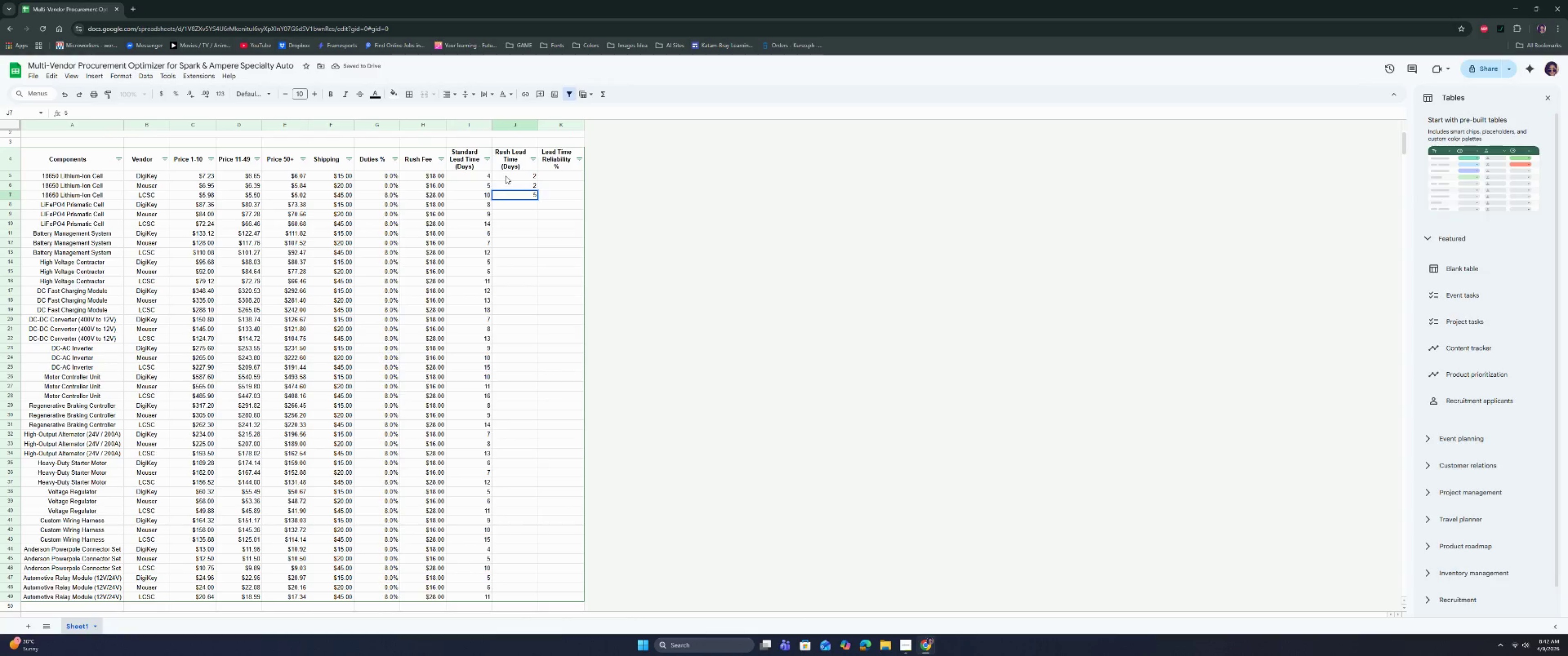 
key(Enter)
 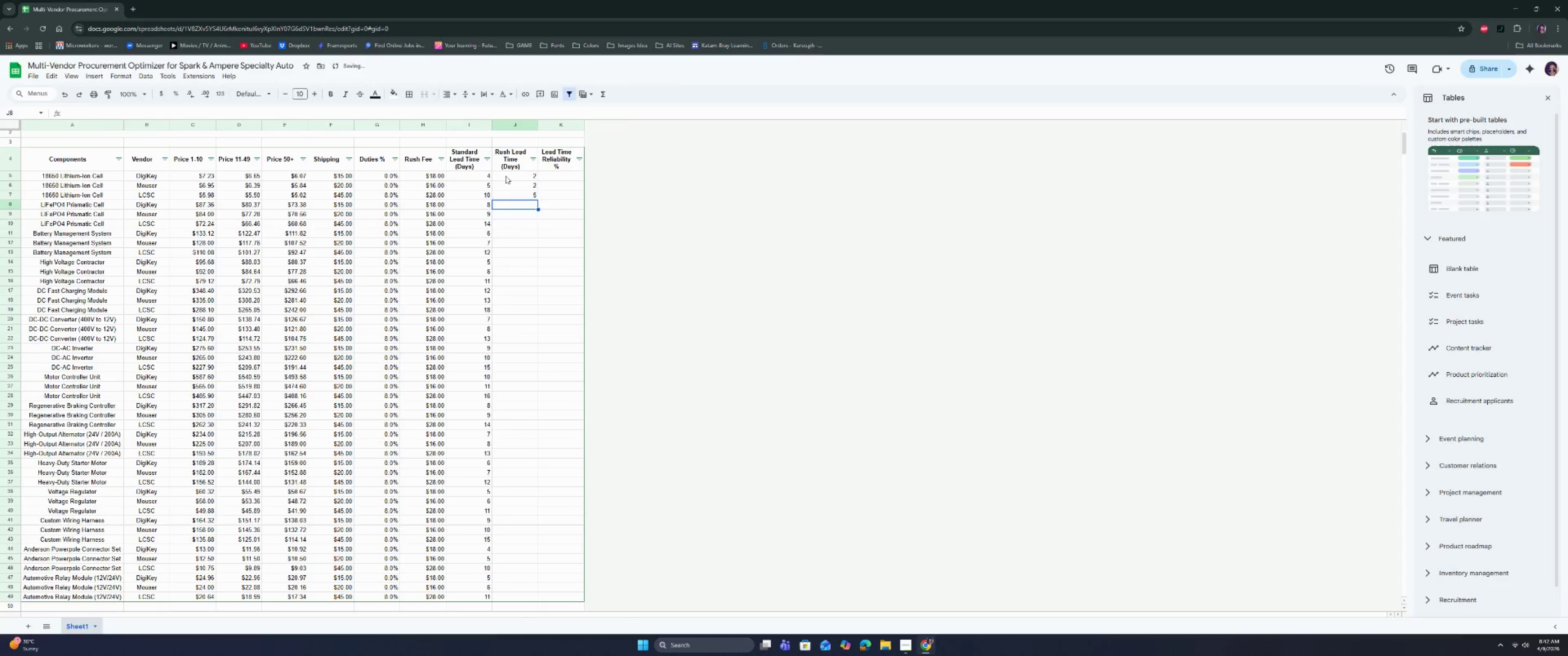 
key(4)
 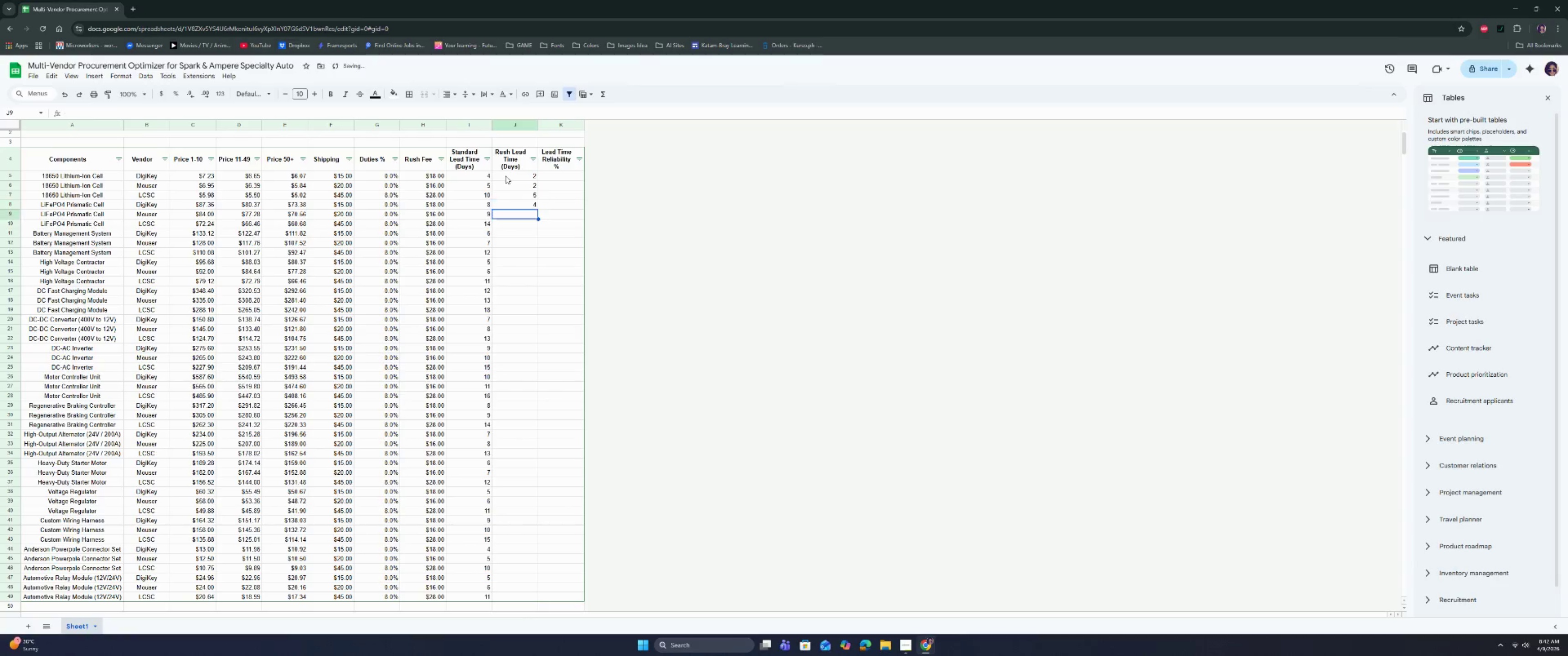 
key(Enter)
 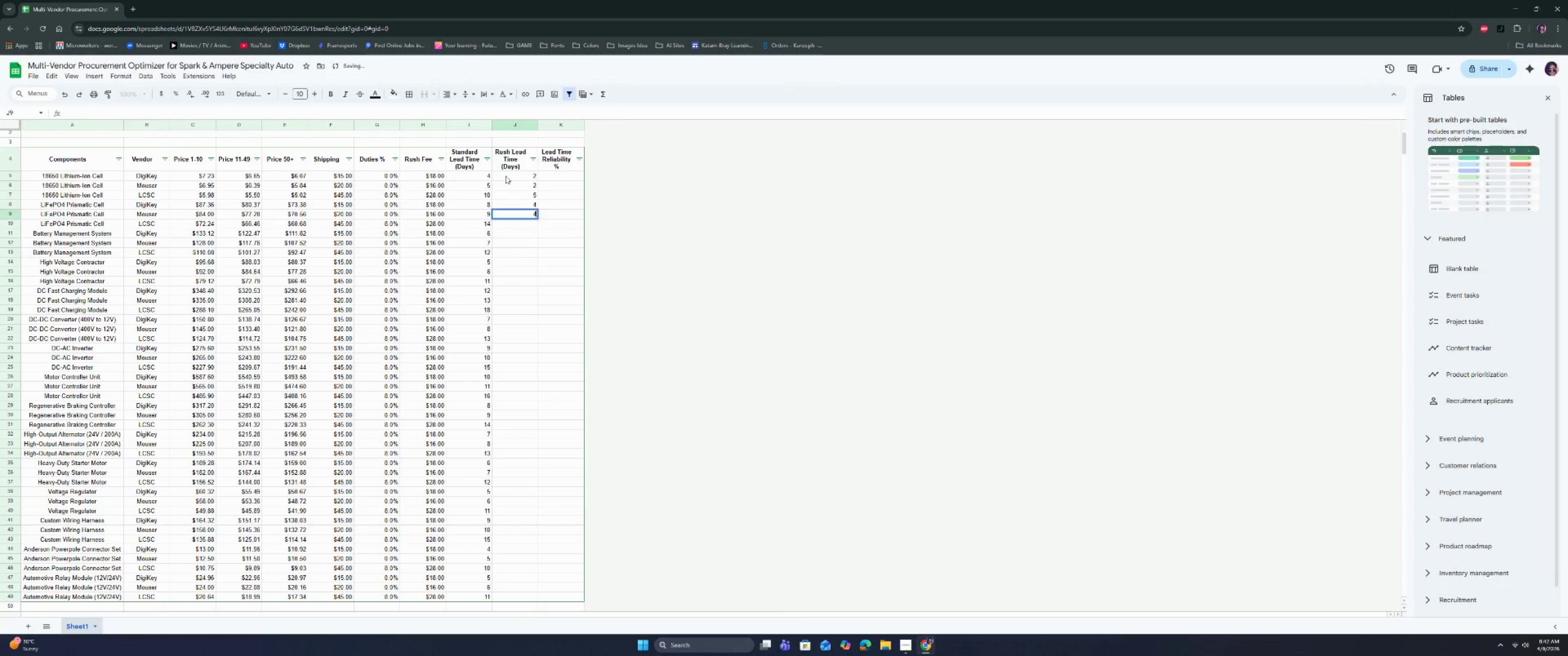 
key(4)
 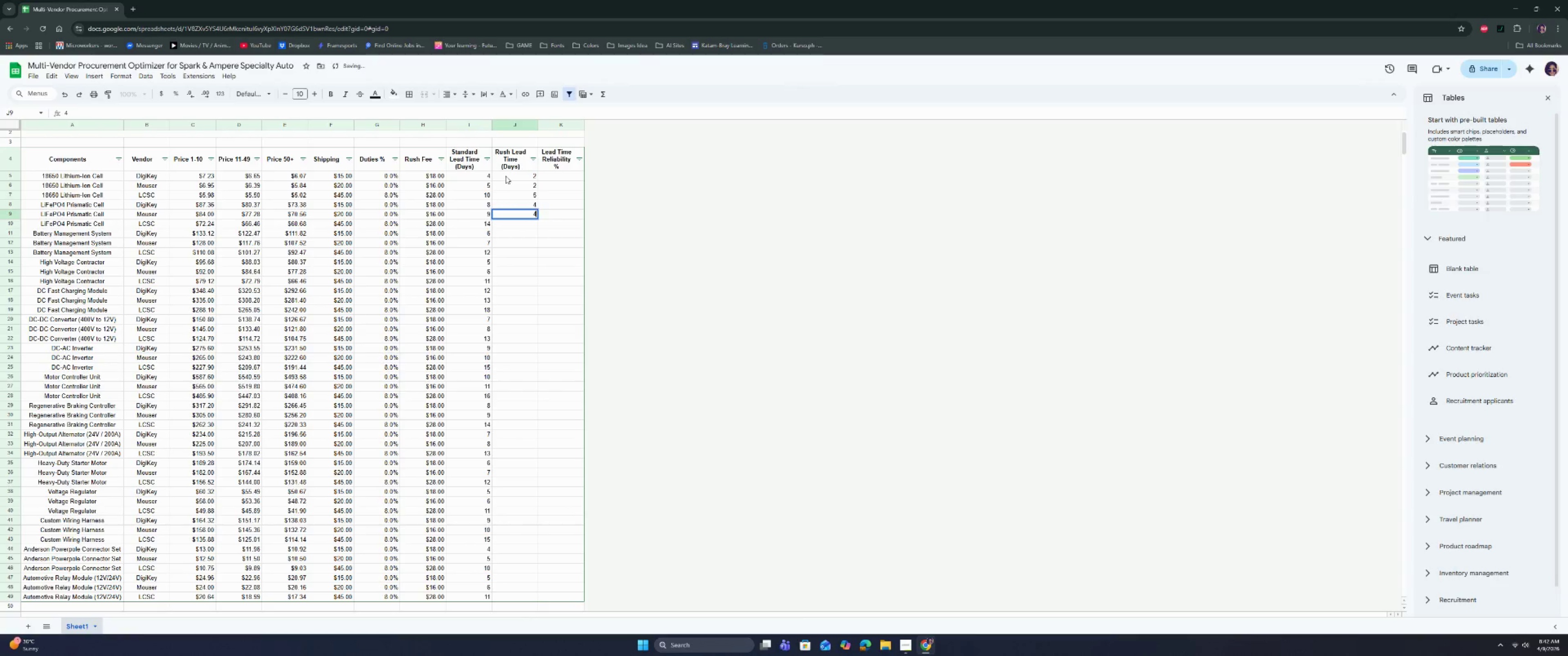 
key(Enter)
 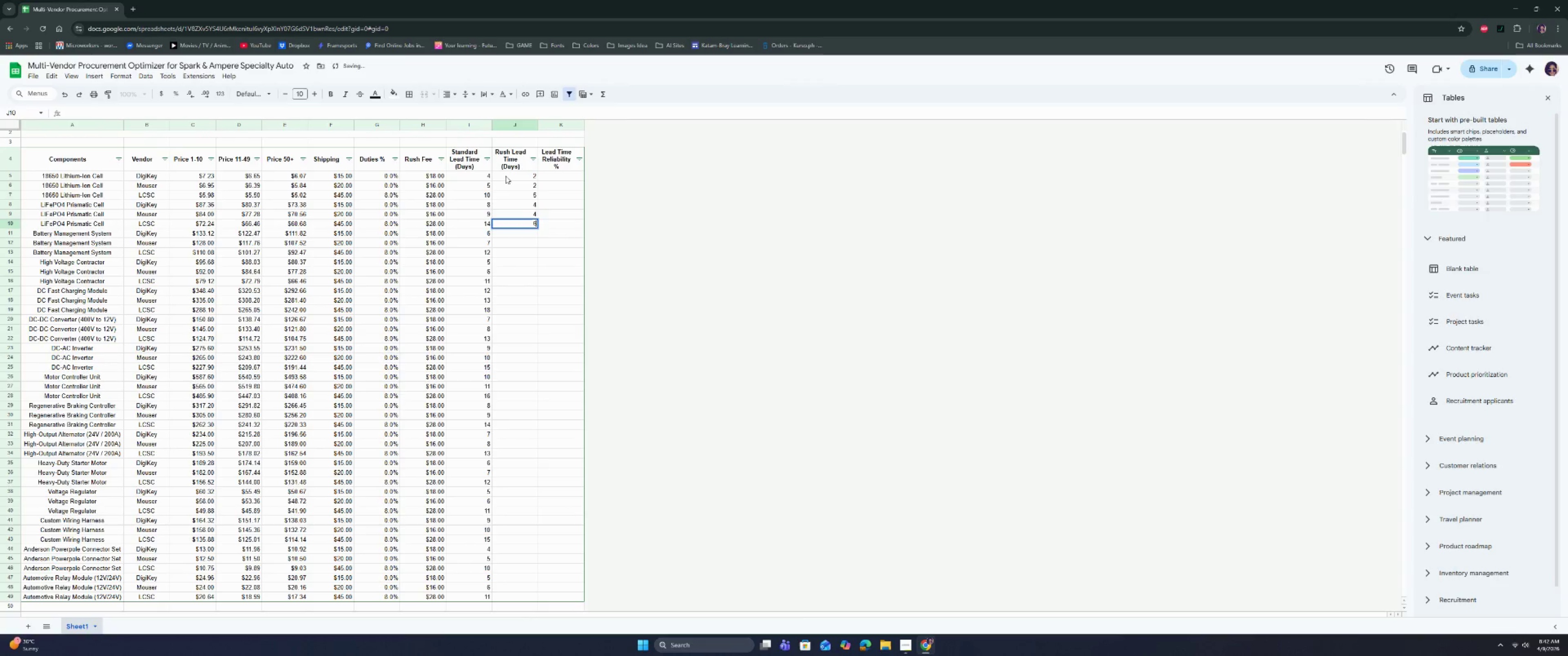 
key(6)
 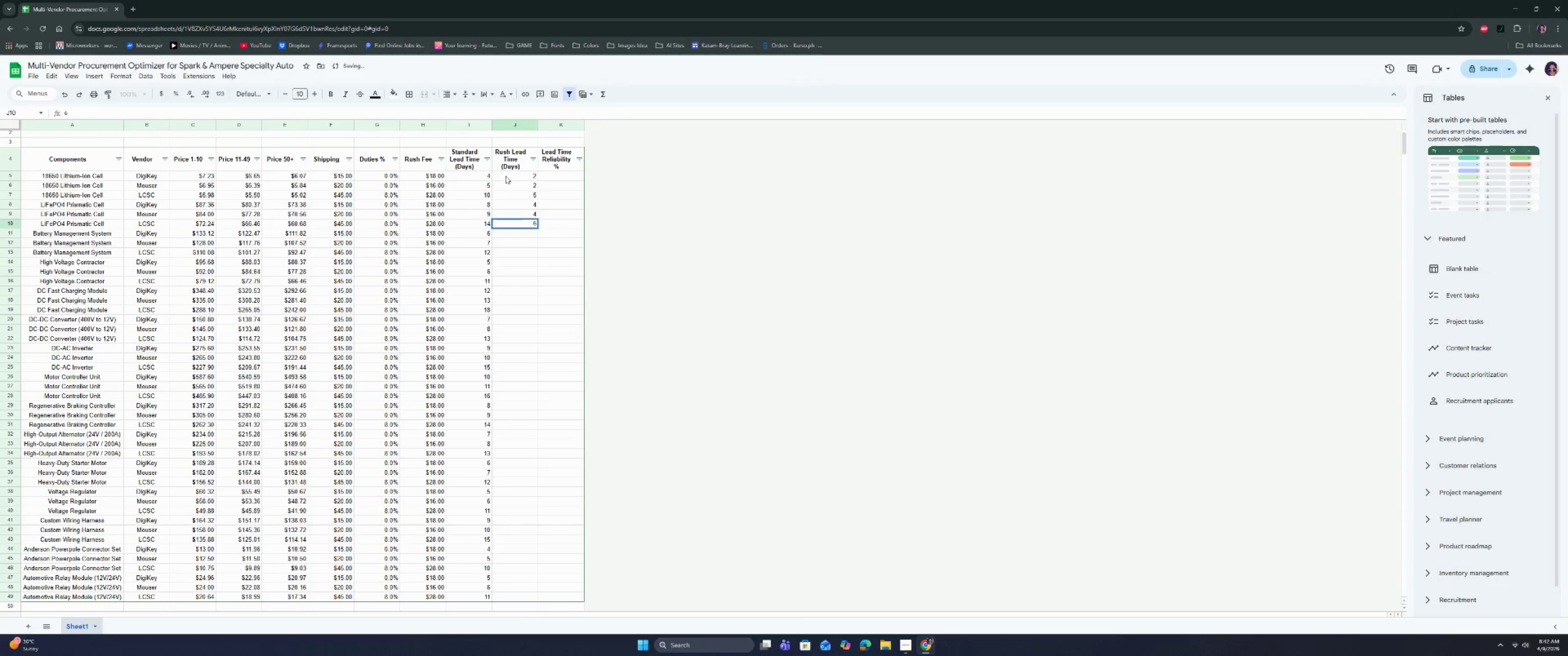 
key(Backspace)
 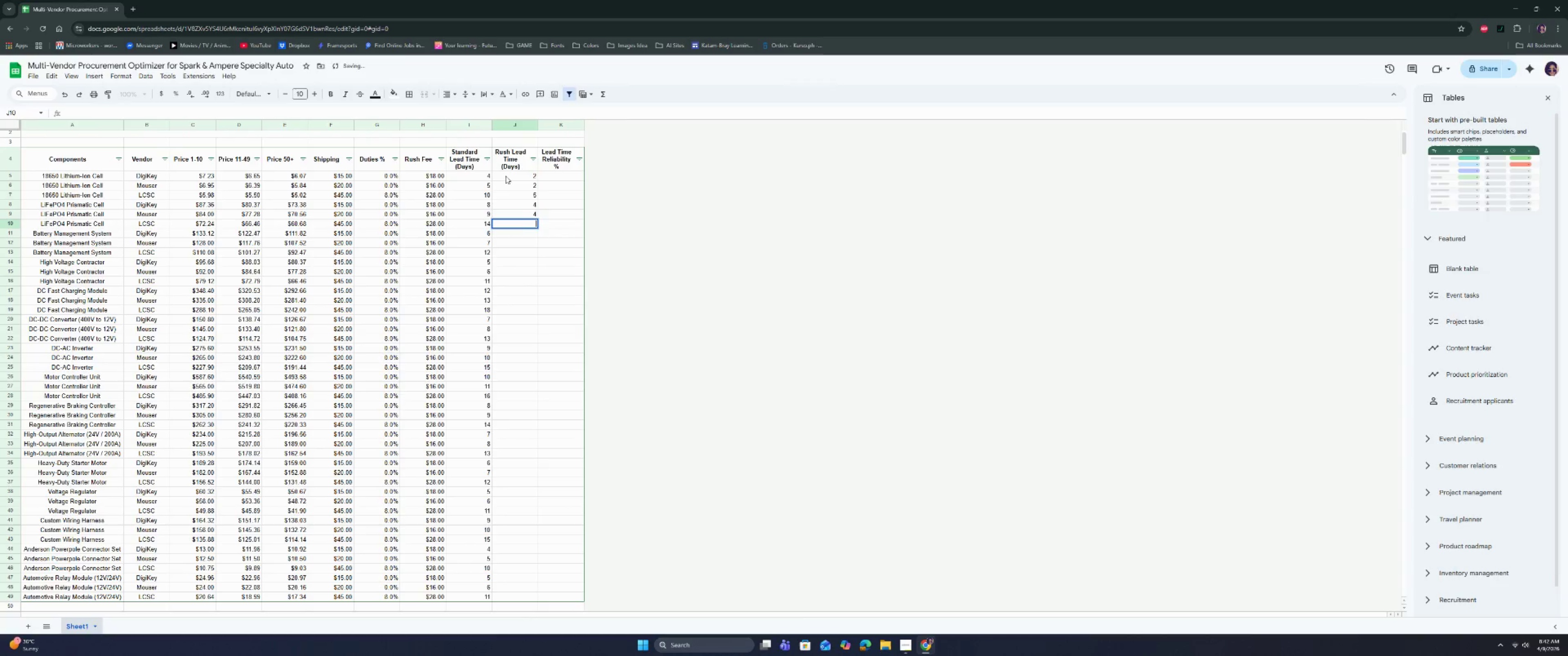 
key(7)
 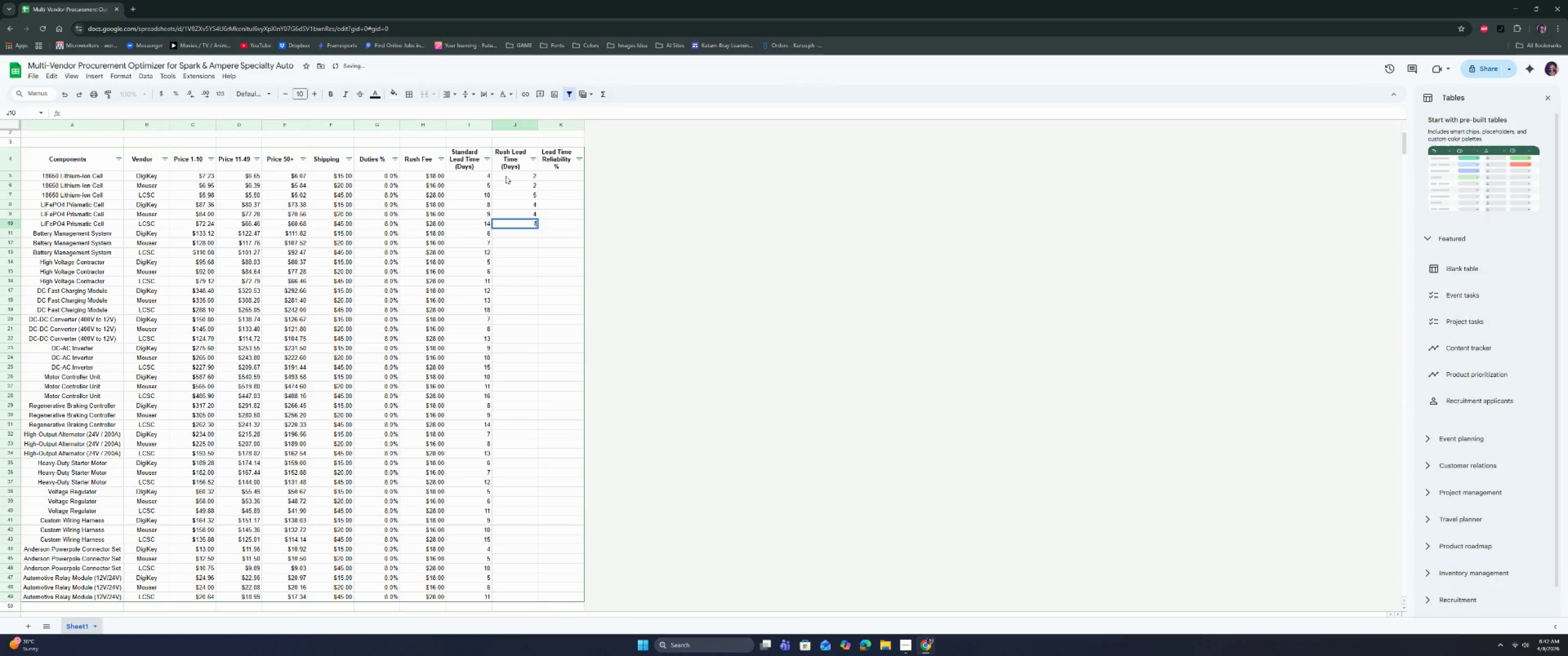 
key(Enter)
 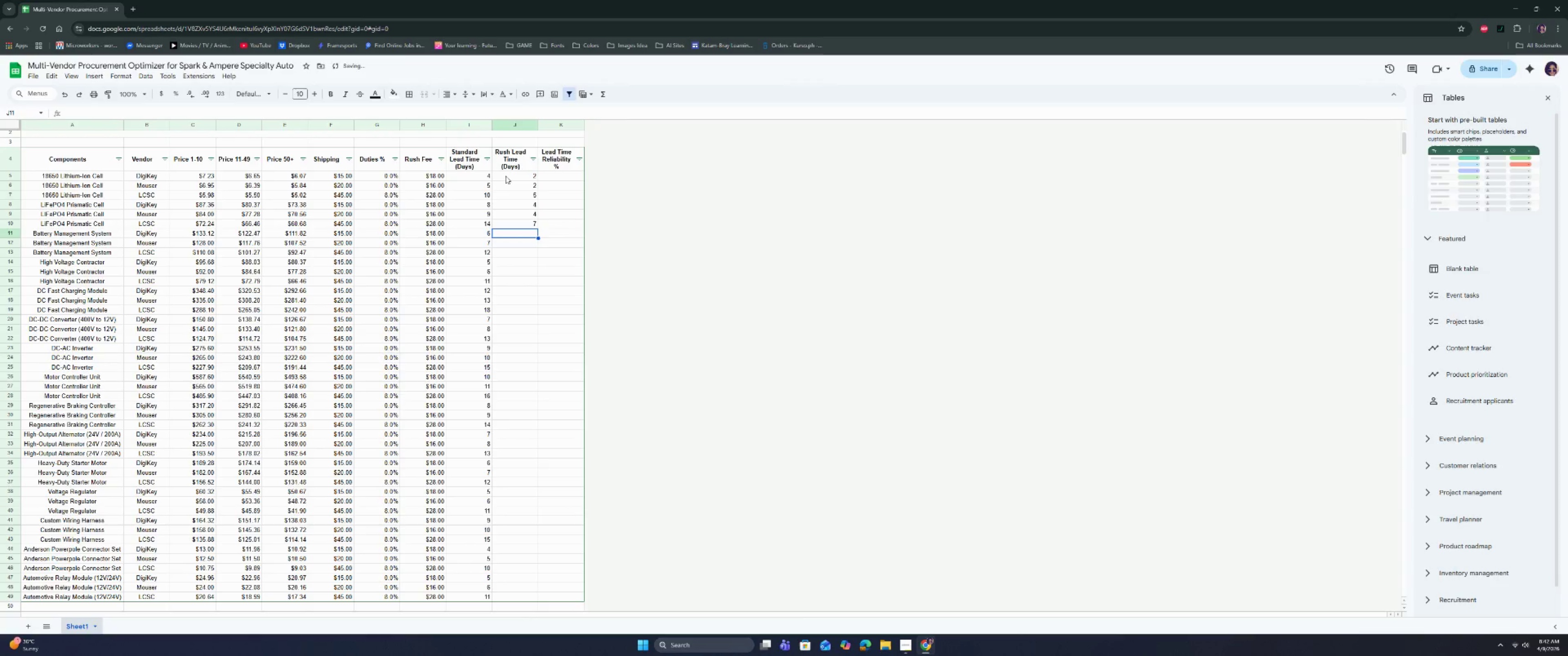 
key(3)
 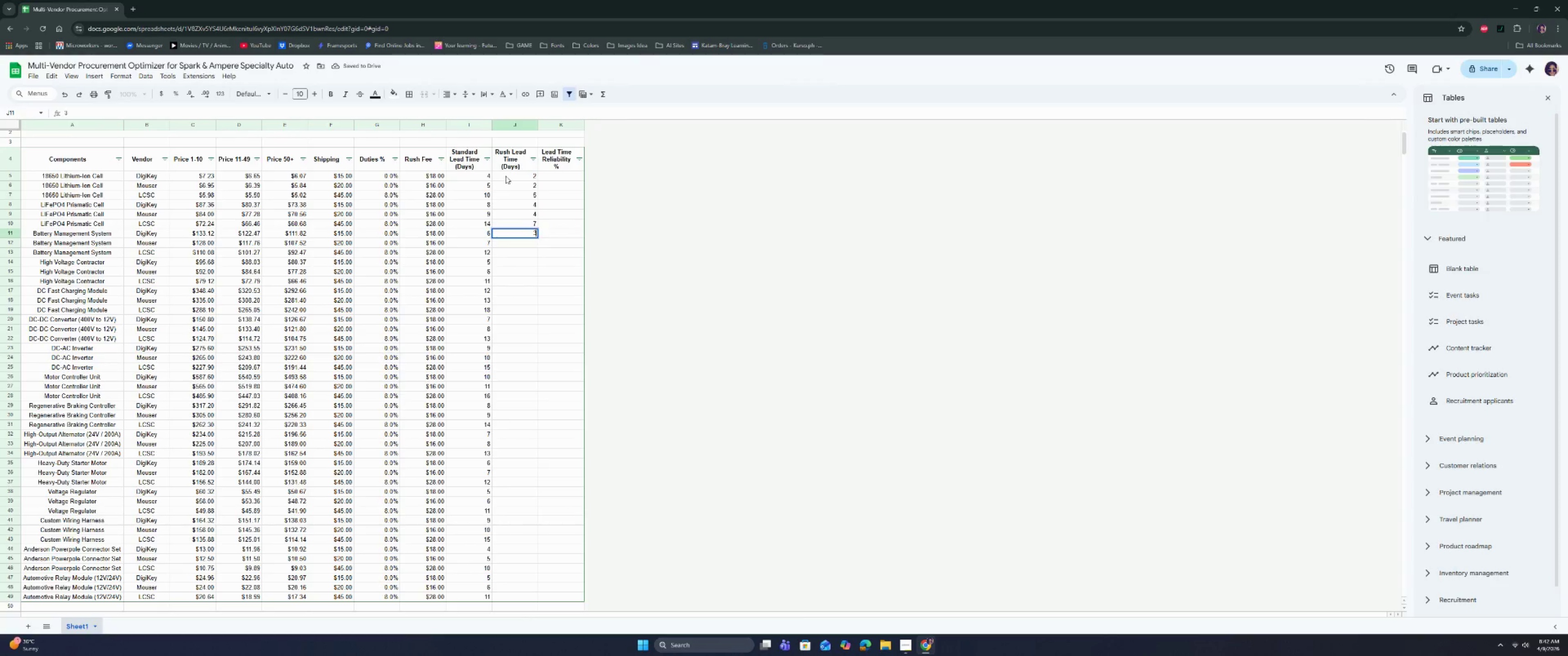 
key(Enter)
 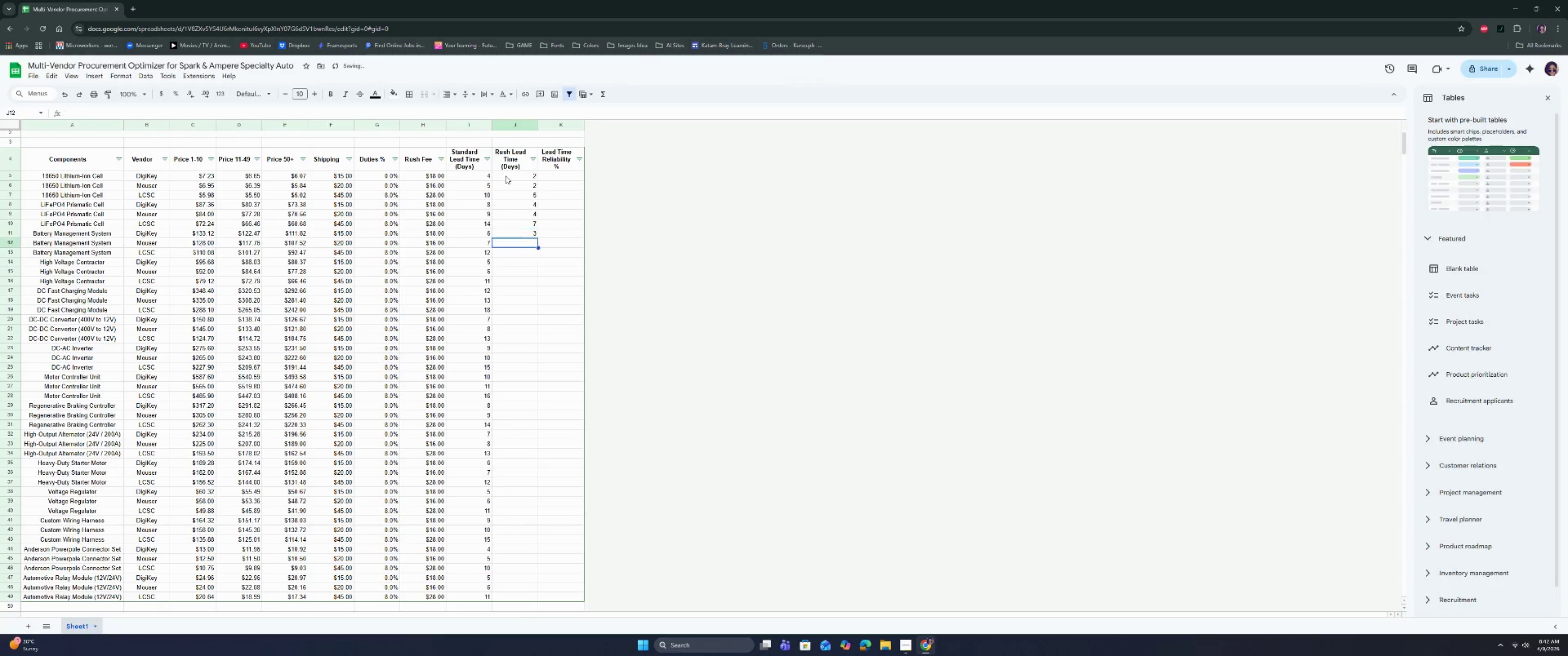 
key(3)
 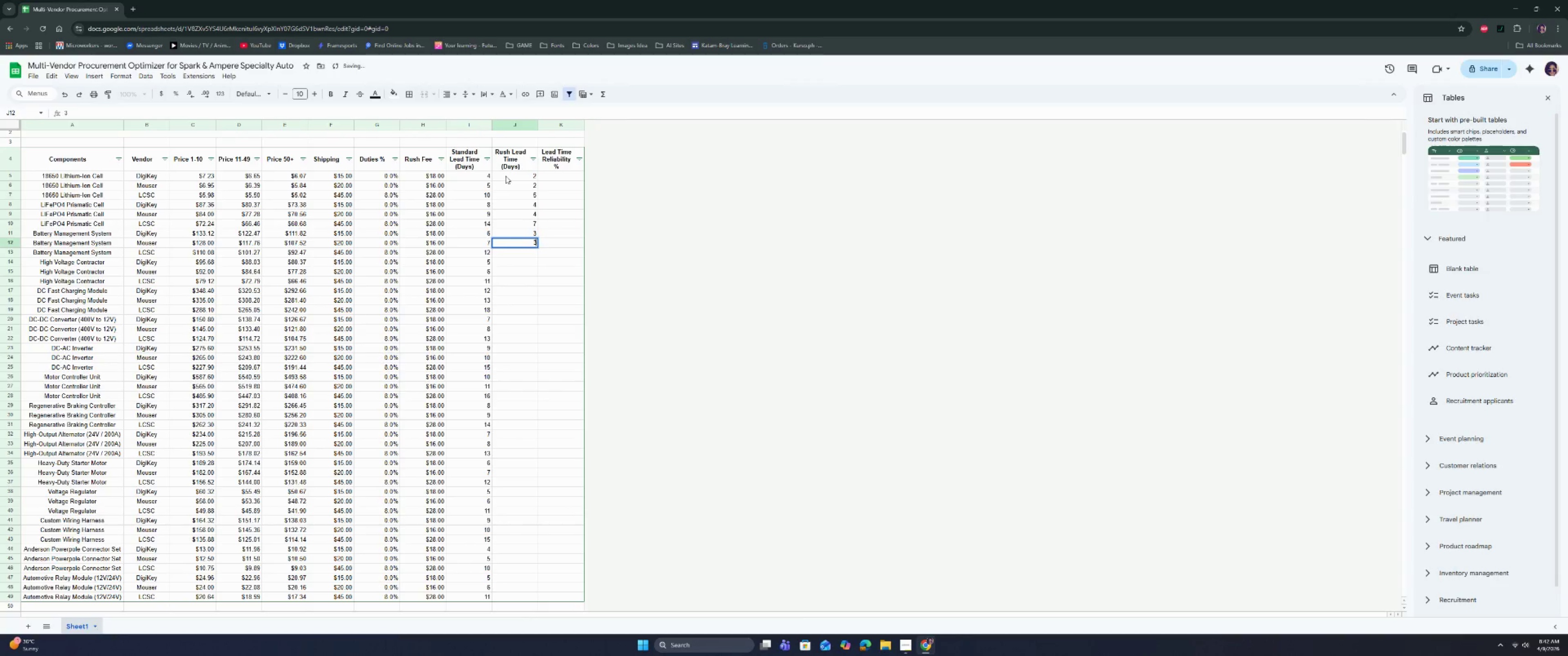 
key(Enter)
 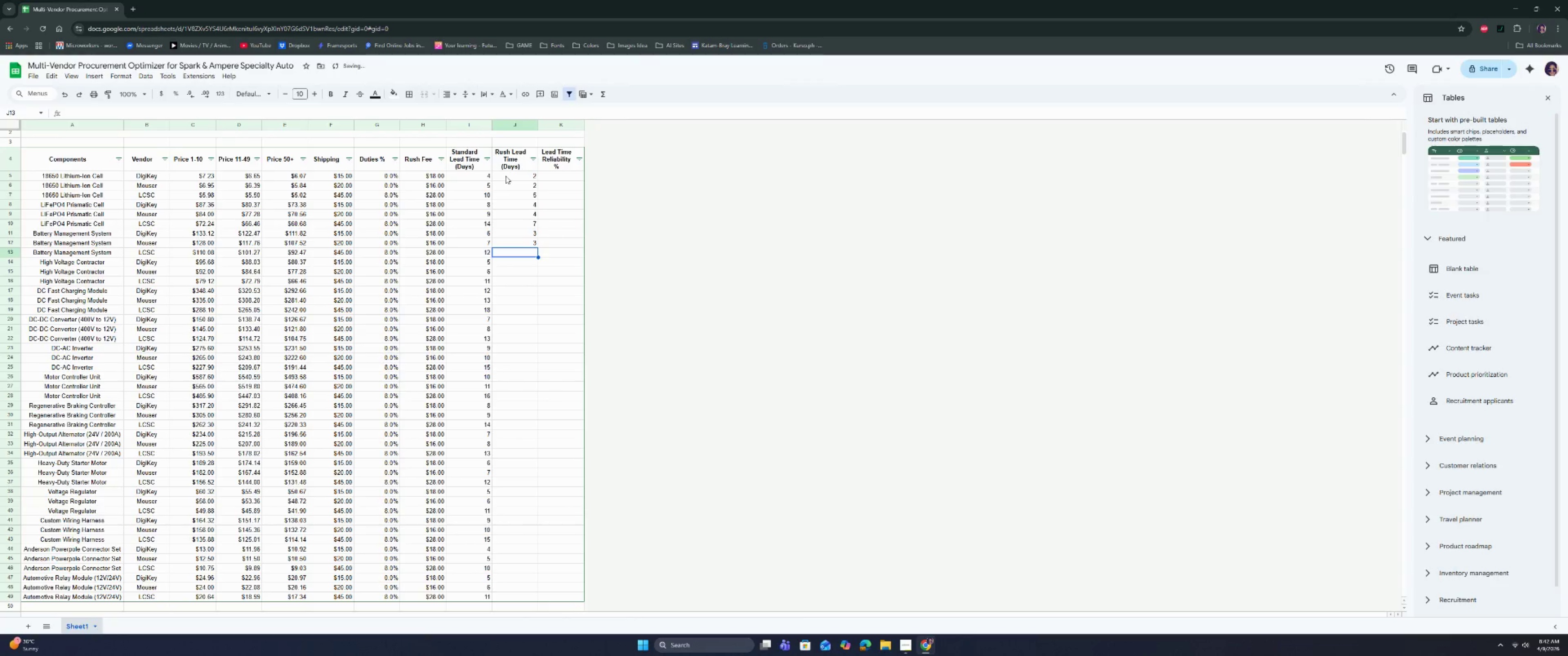 
key(6)
 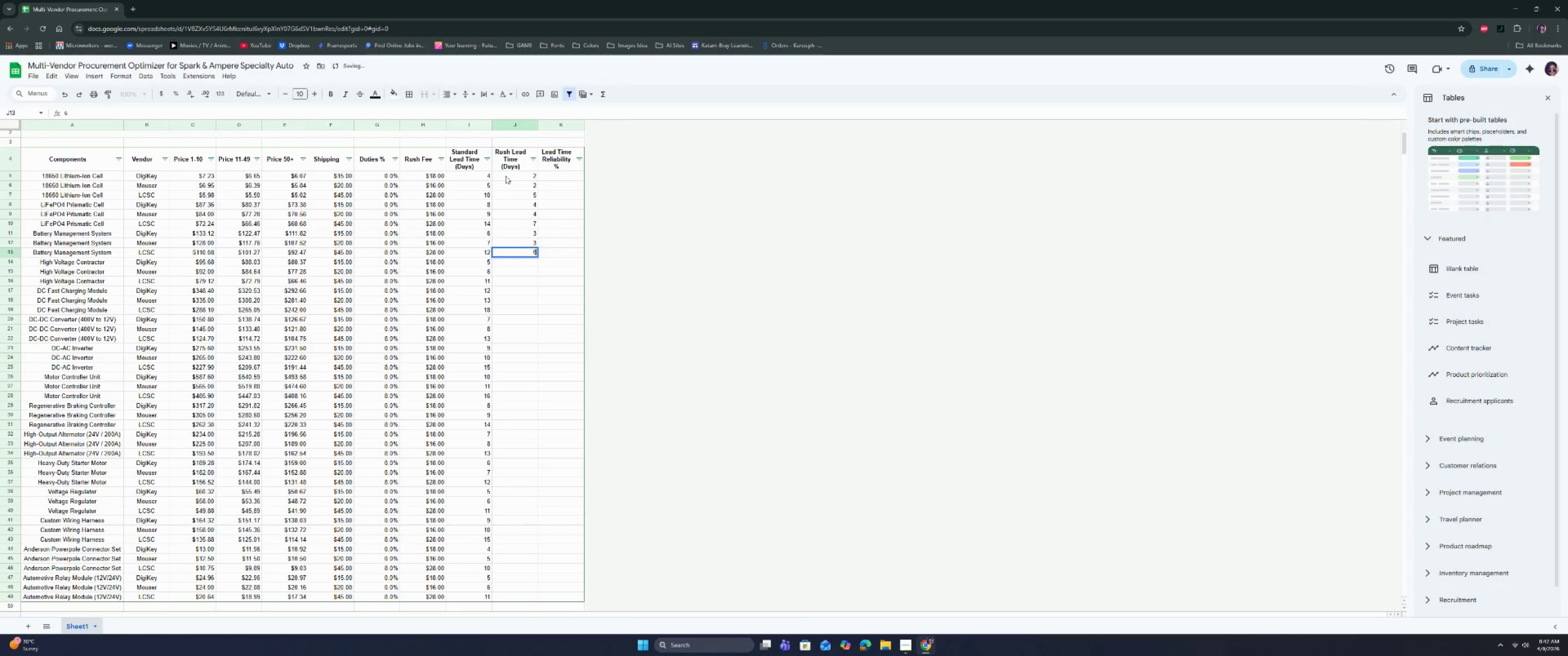 
key(Enter)
 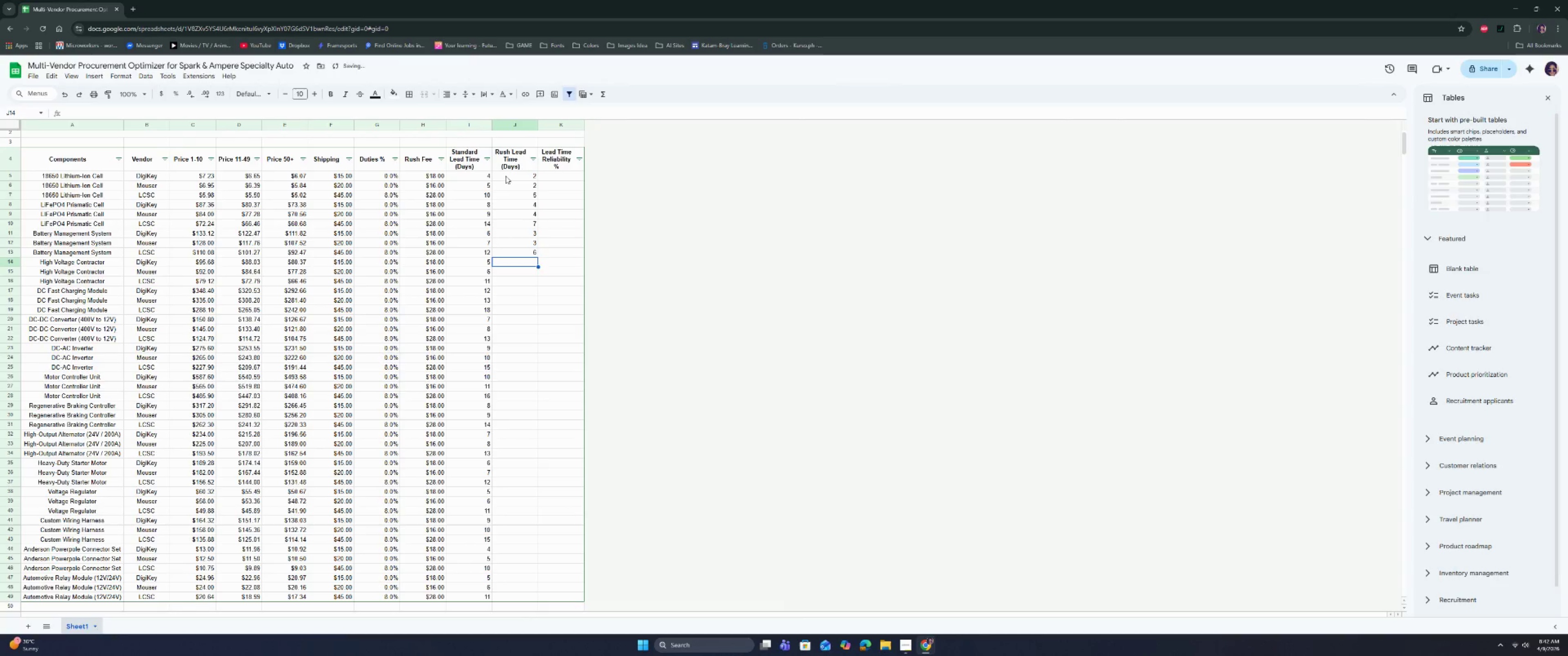 
type(22)
key(Backspace)
 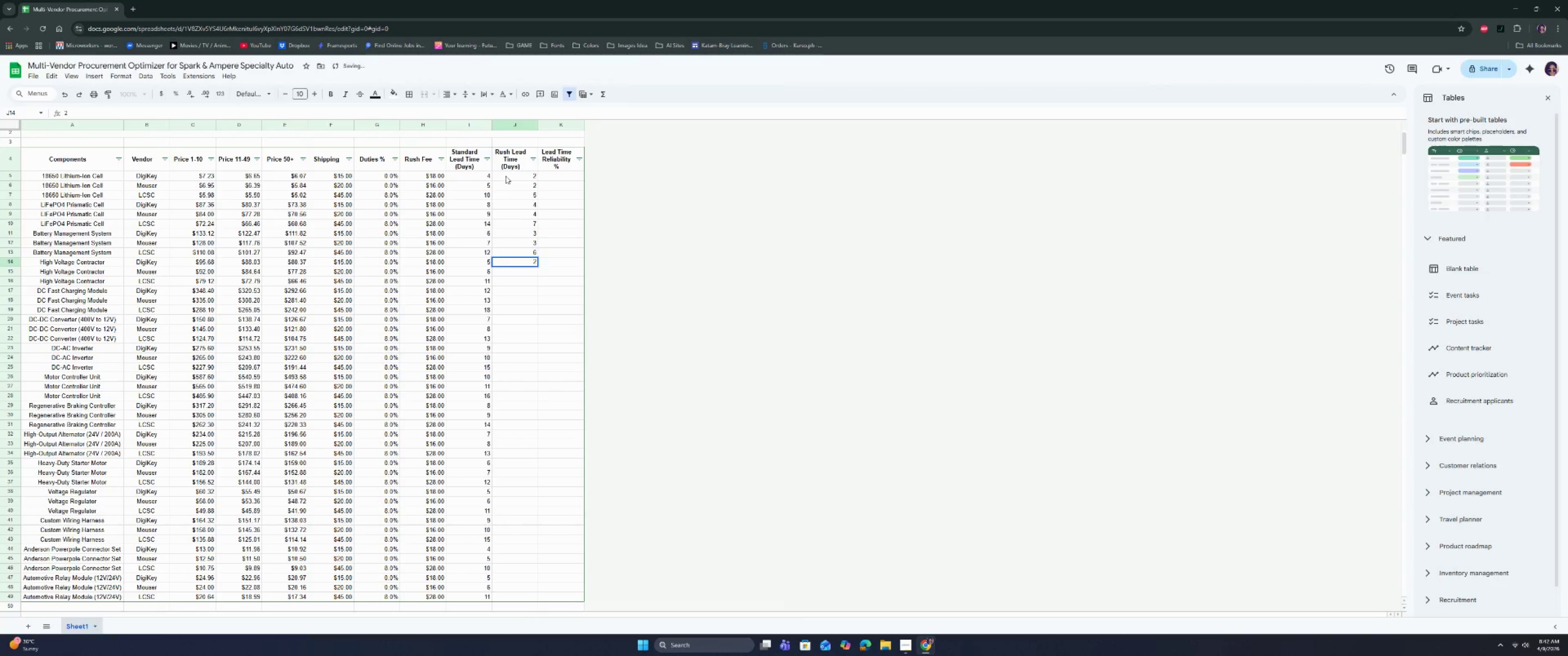 
key(Enter)
 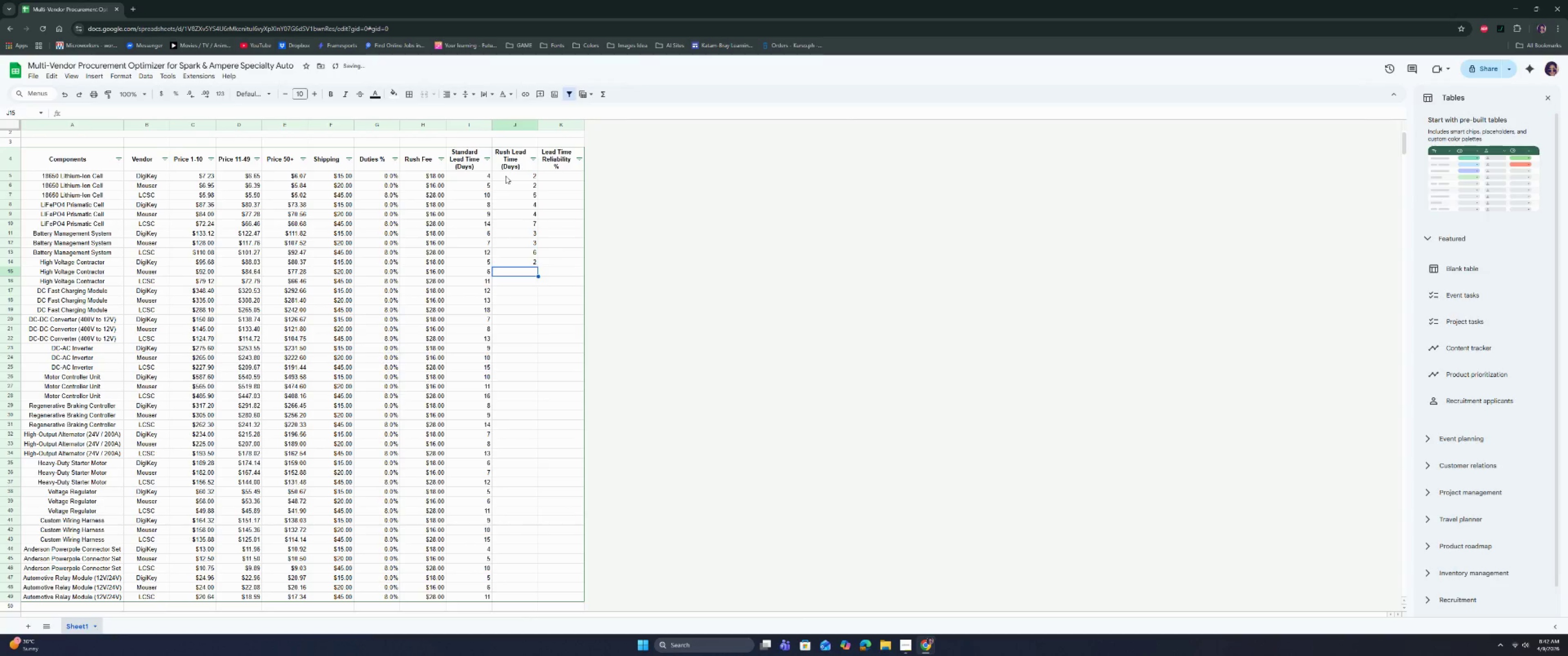 
key(2)
 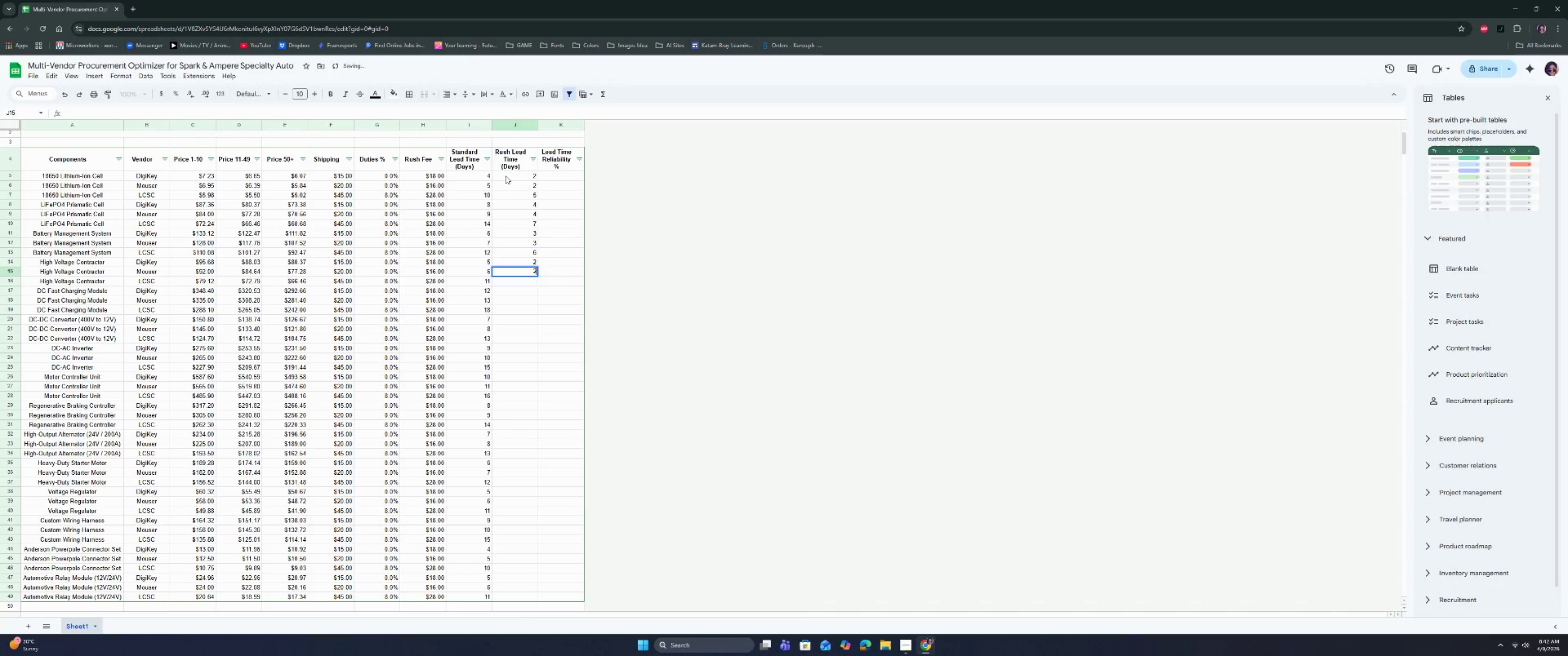 
key(Enter)
 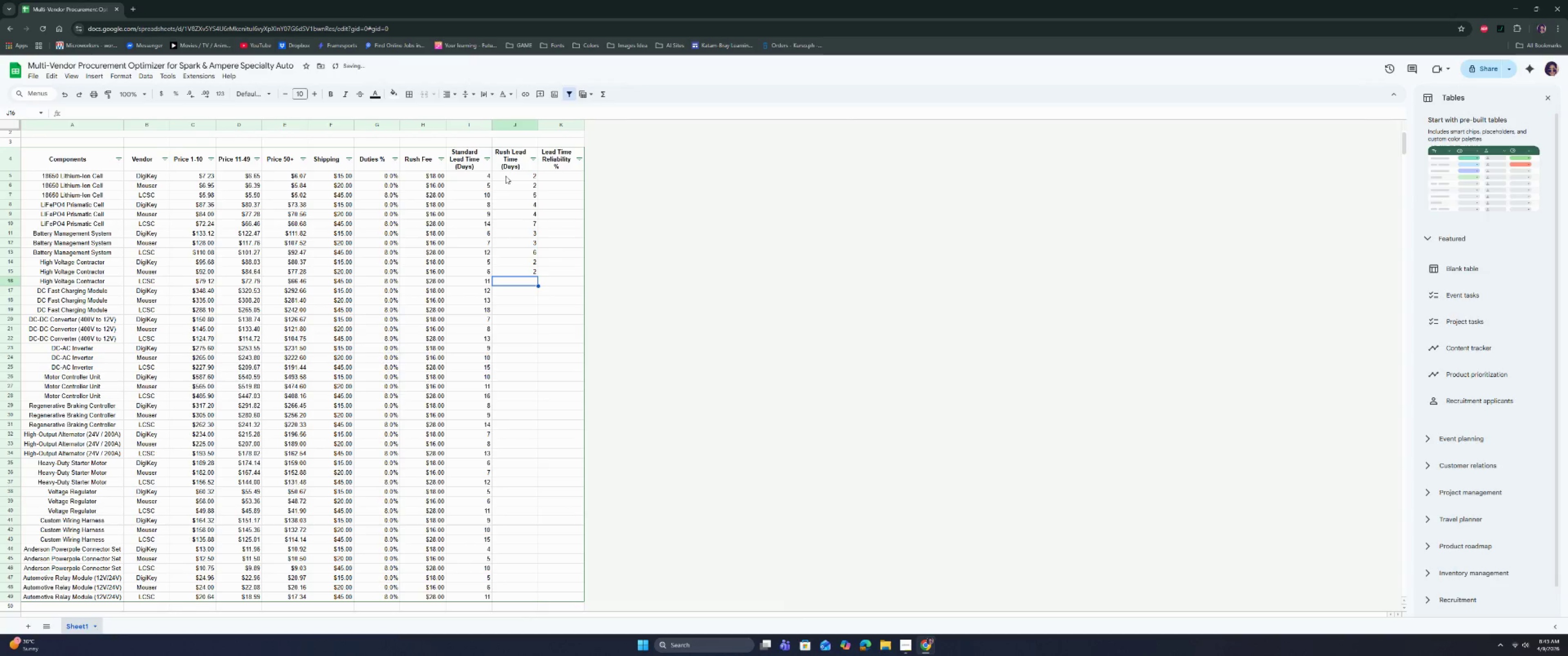 
key(5)
 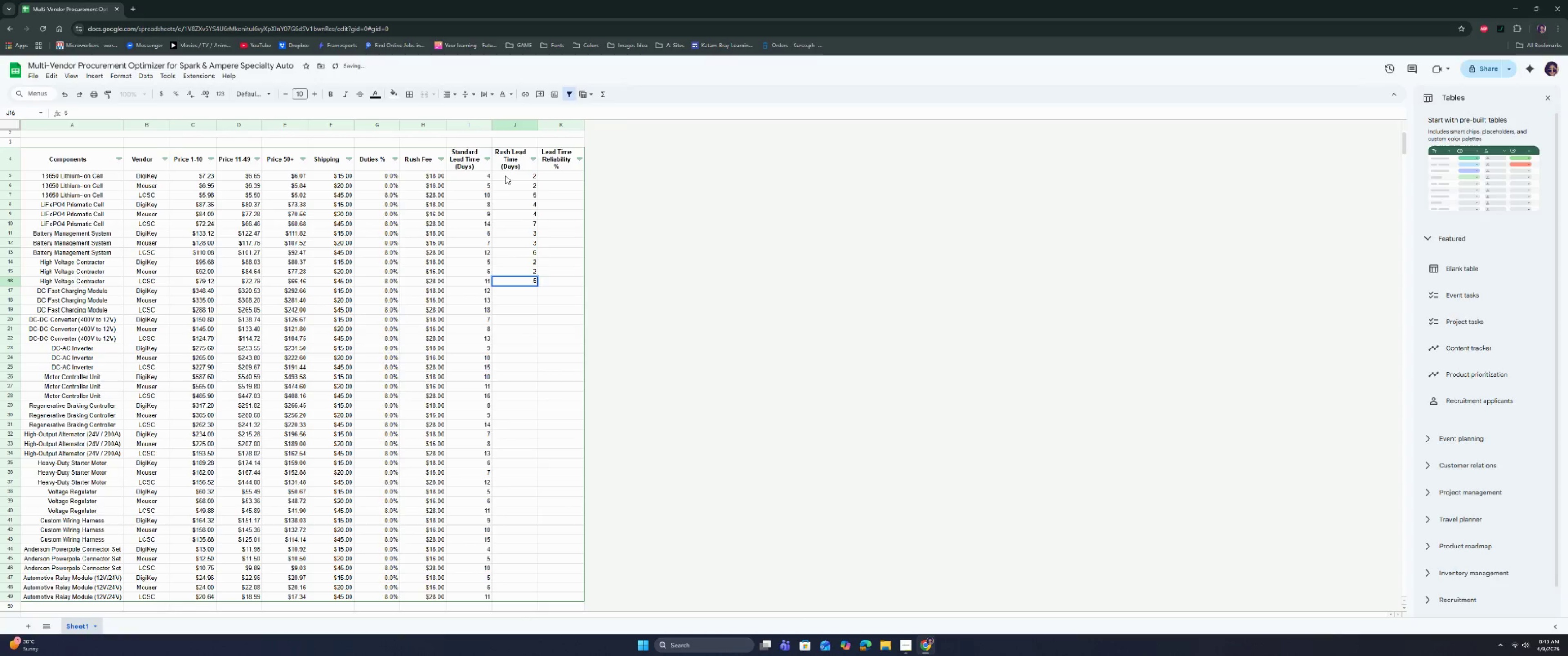 
key(Enter)
 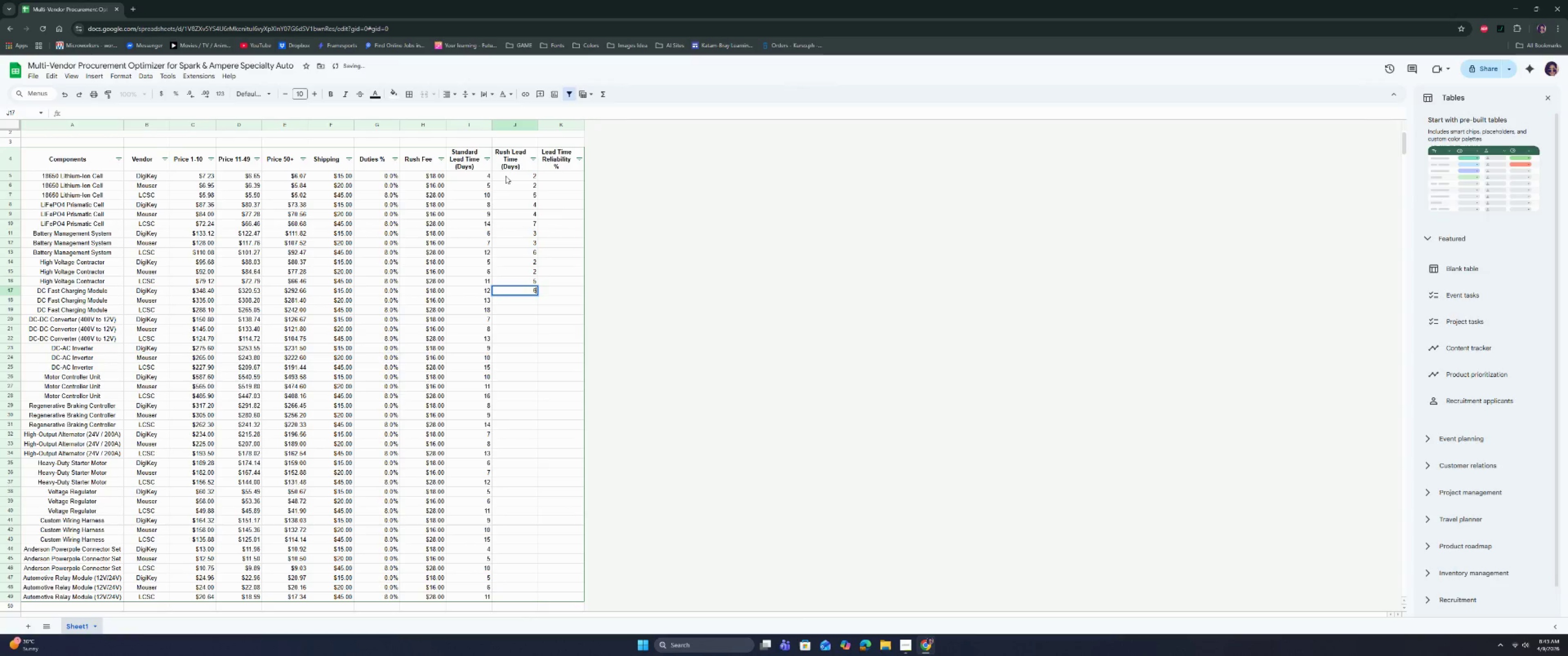 
type(66)
 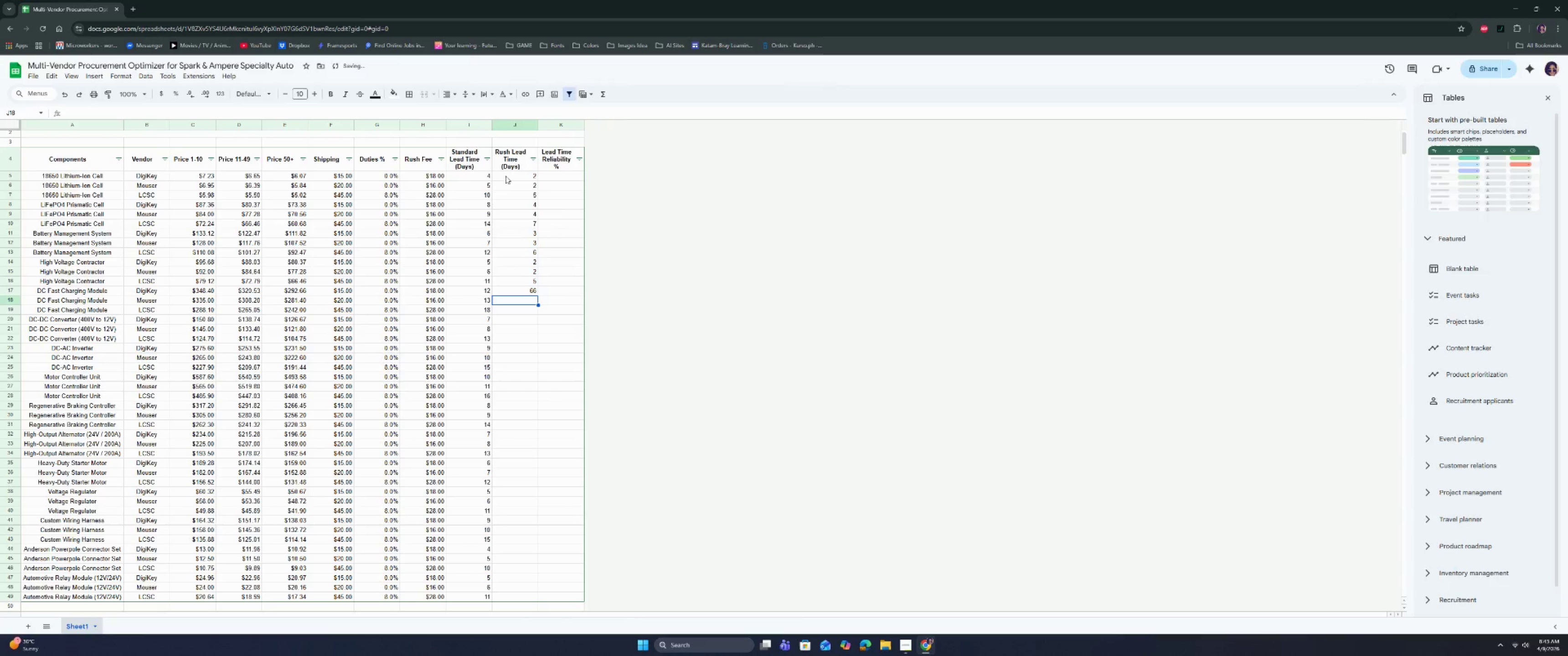 
key(Enter)
 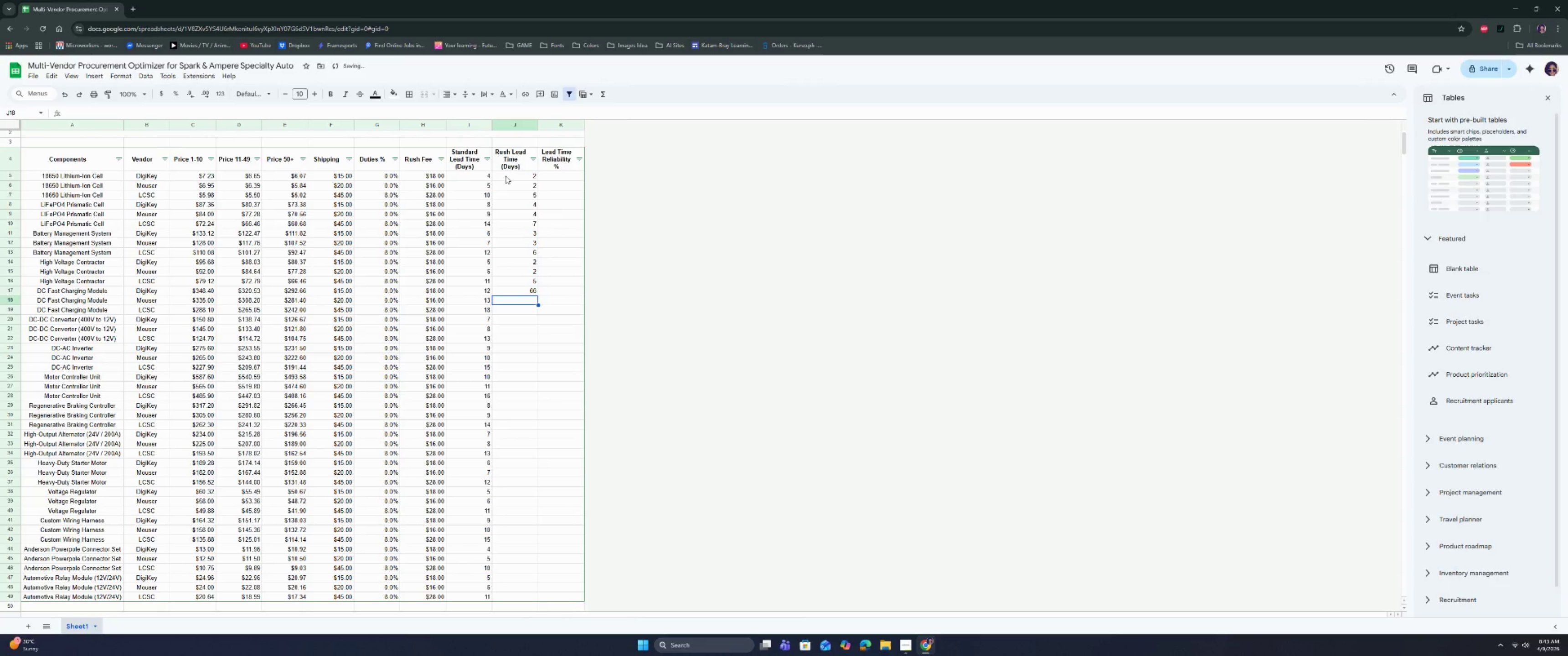 
key(Enter)
 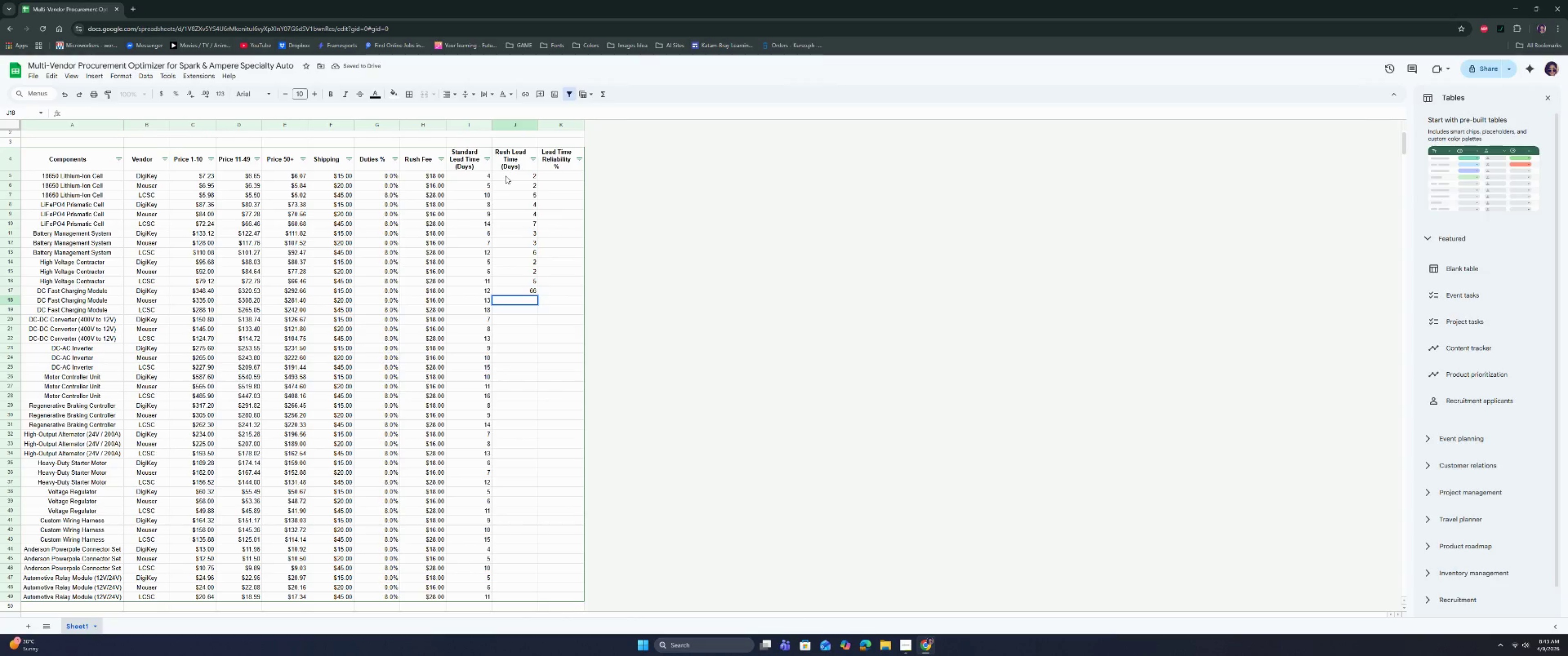 
key(ArrowUp)
 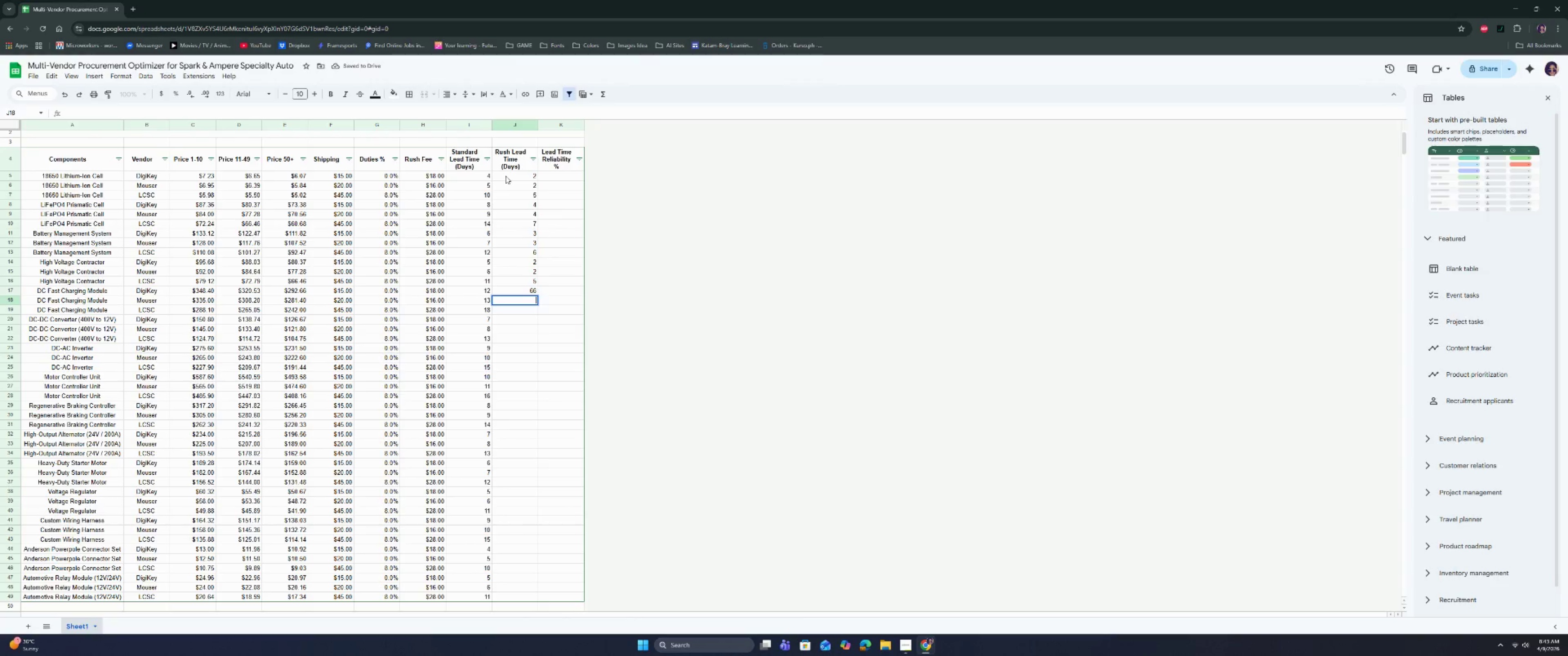 
key(Enter)
 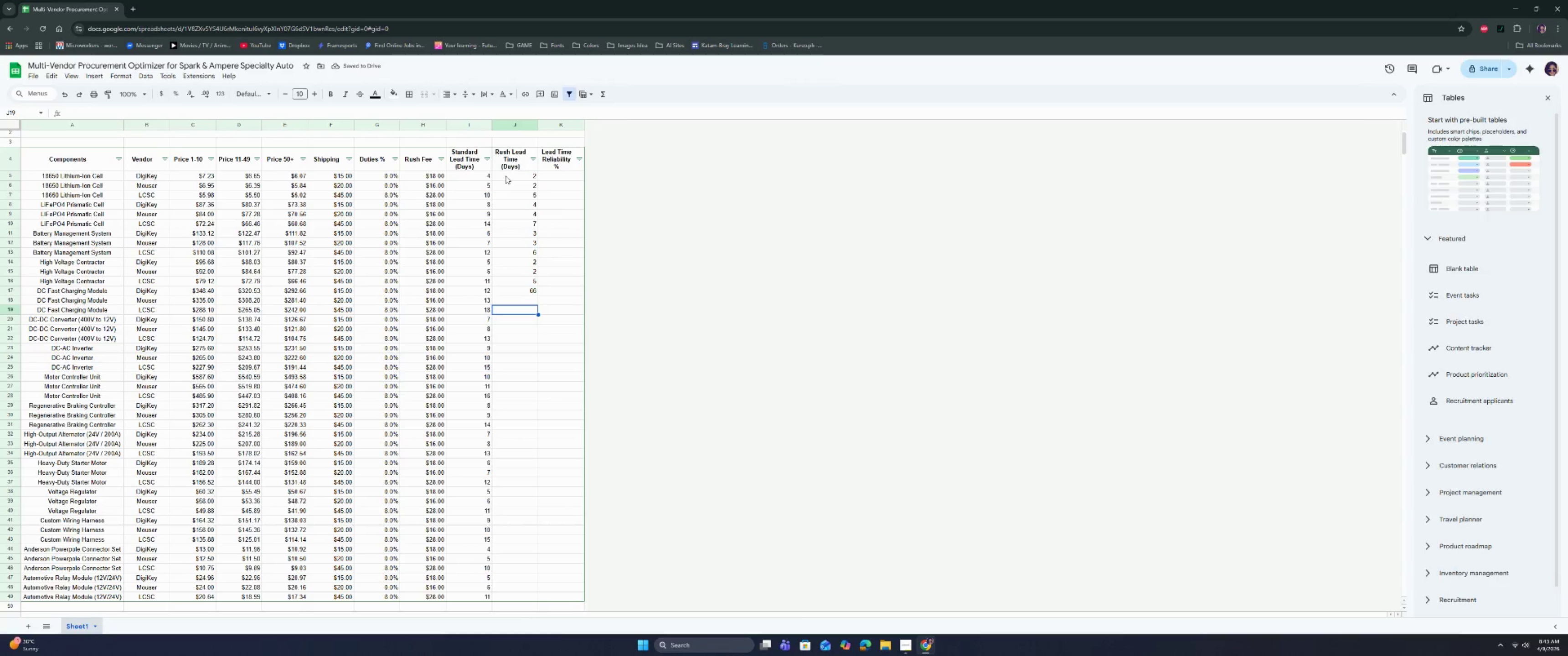 
key(ArrowUp)
 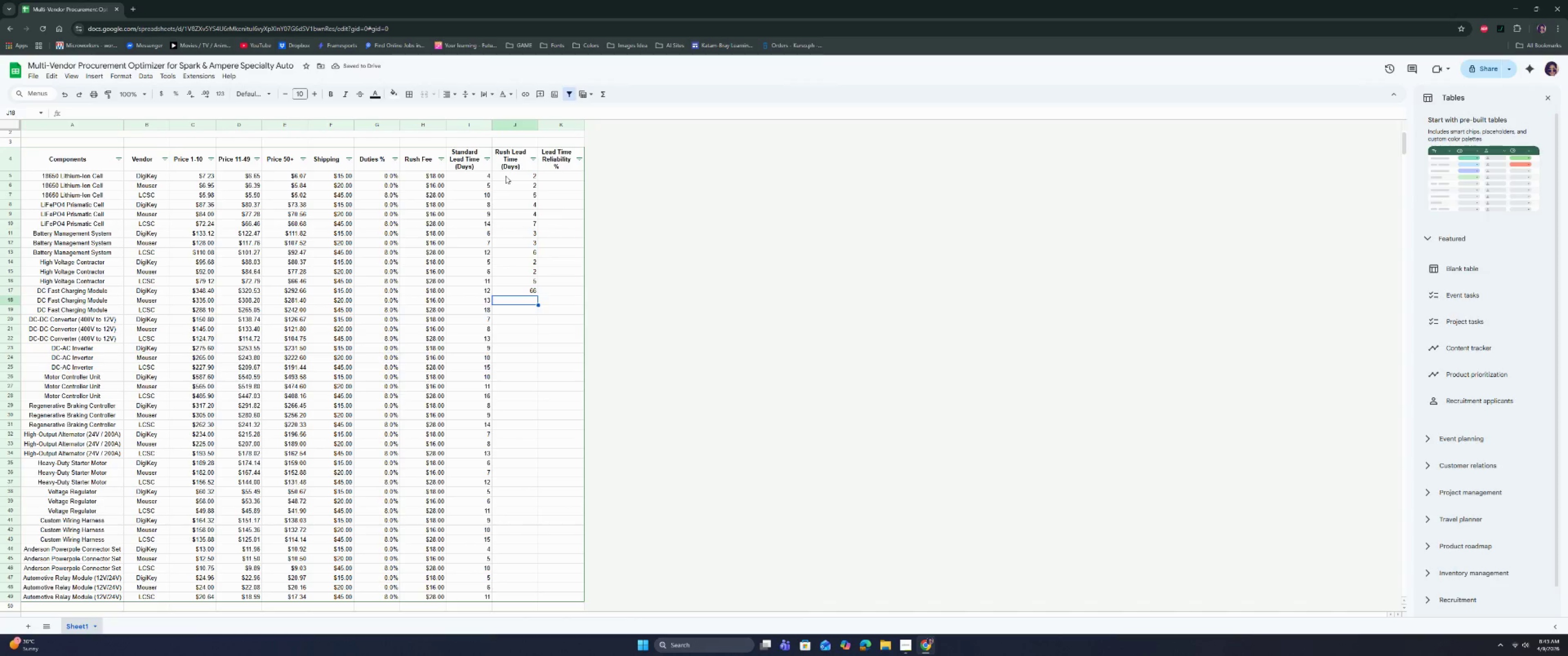 
key(ArrowUp)
 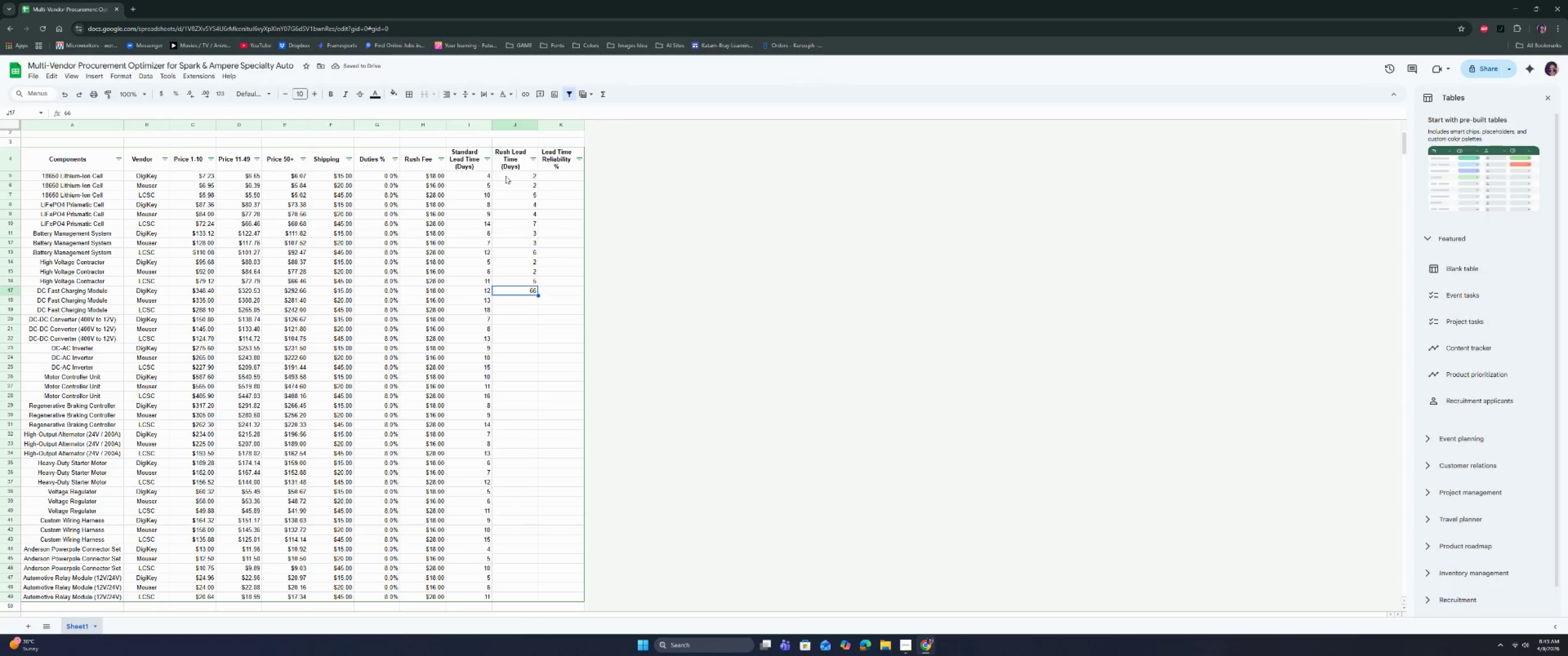 
key(6)
 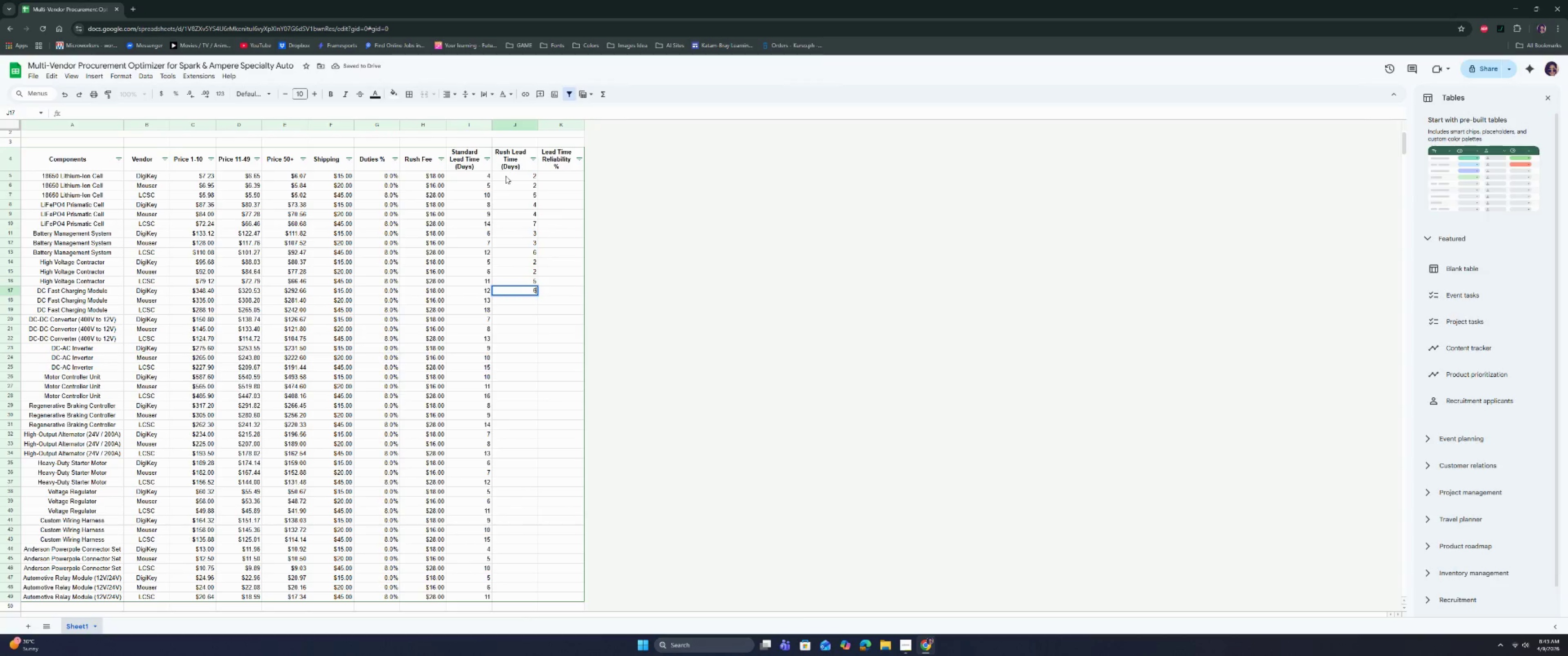 
key(Enter)
 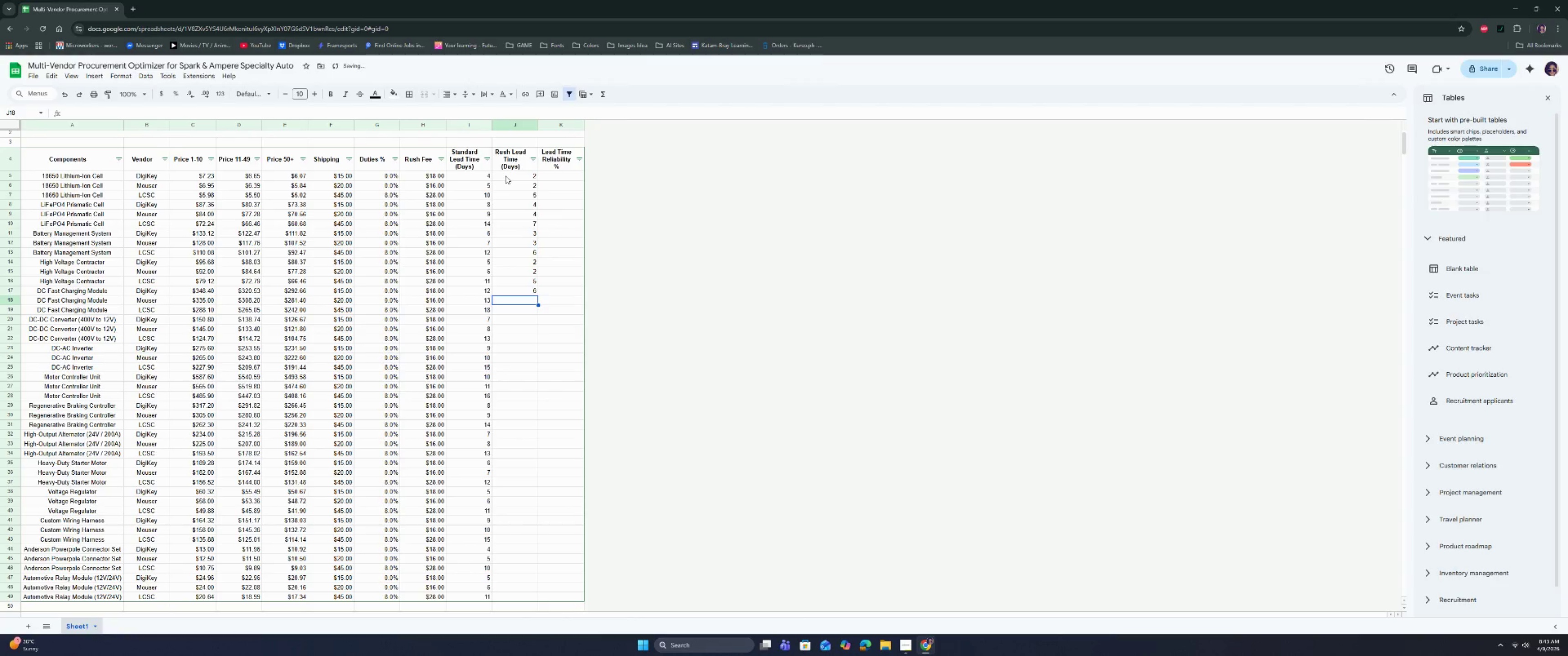 
key(Enter)
 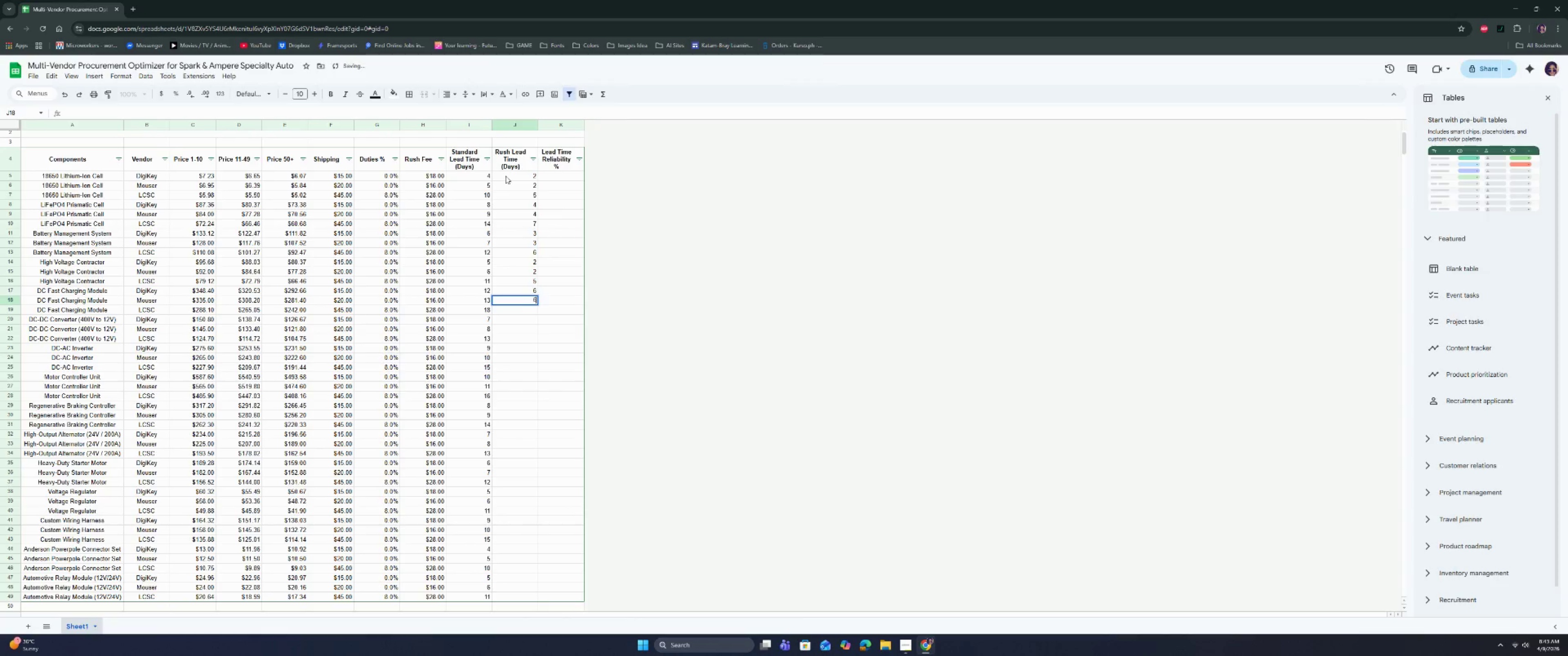 
key(6)
 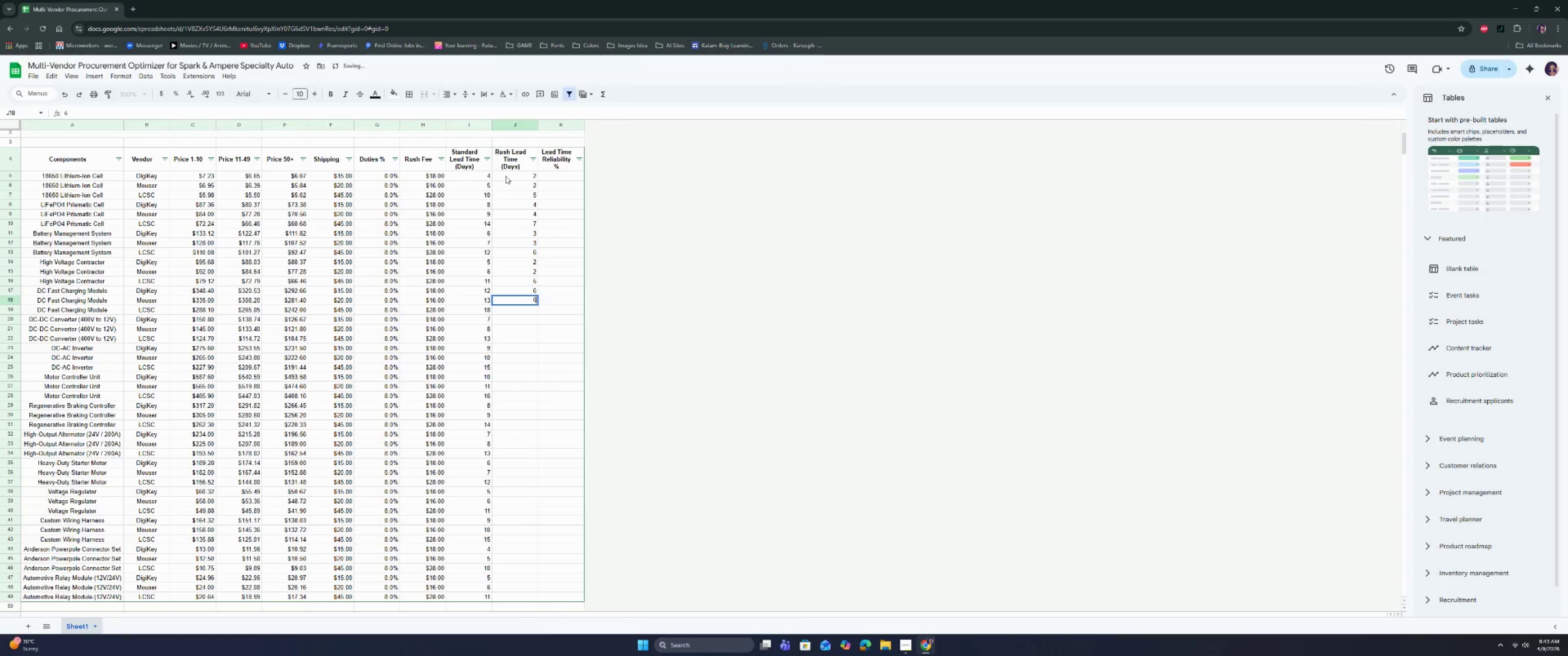 
key(Enter)
 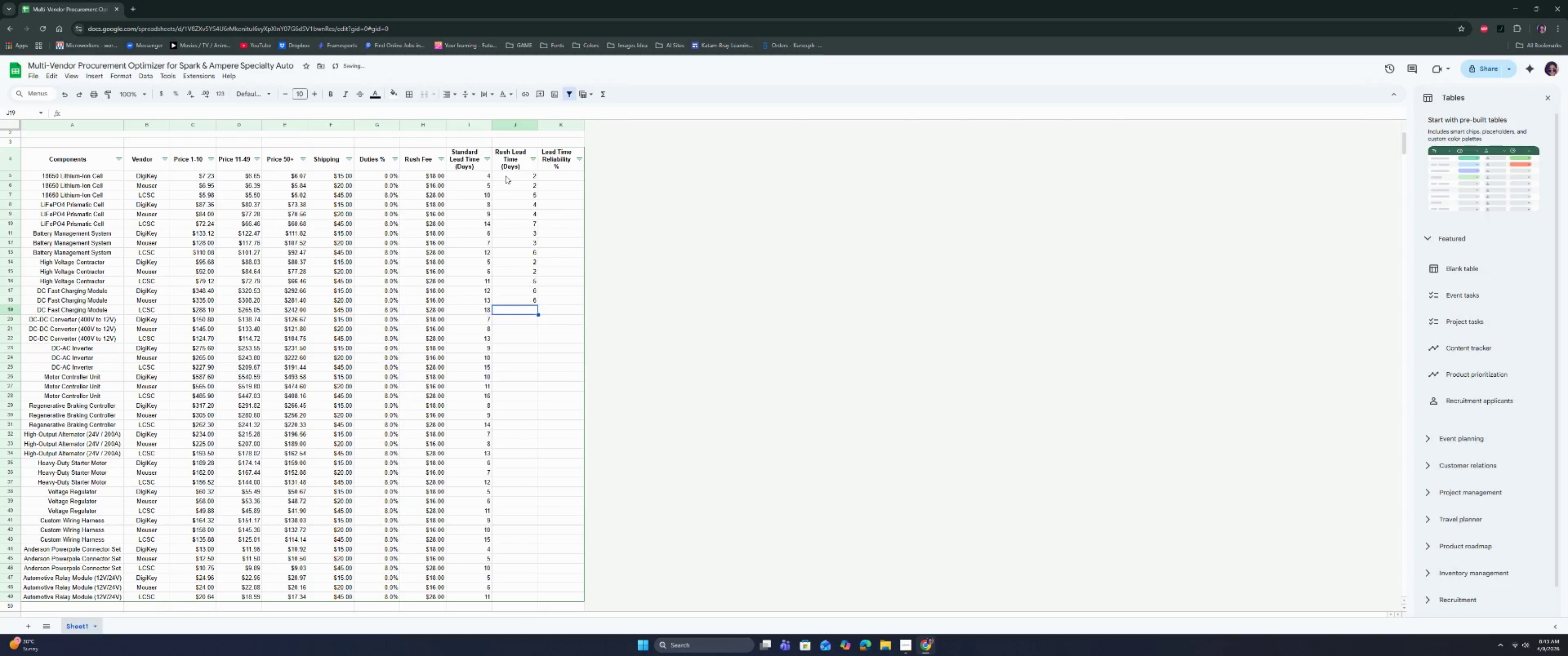 
key(9)
 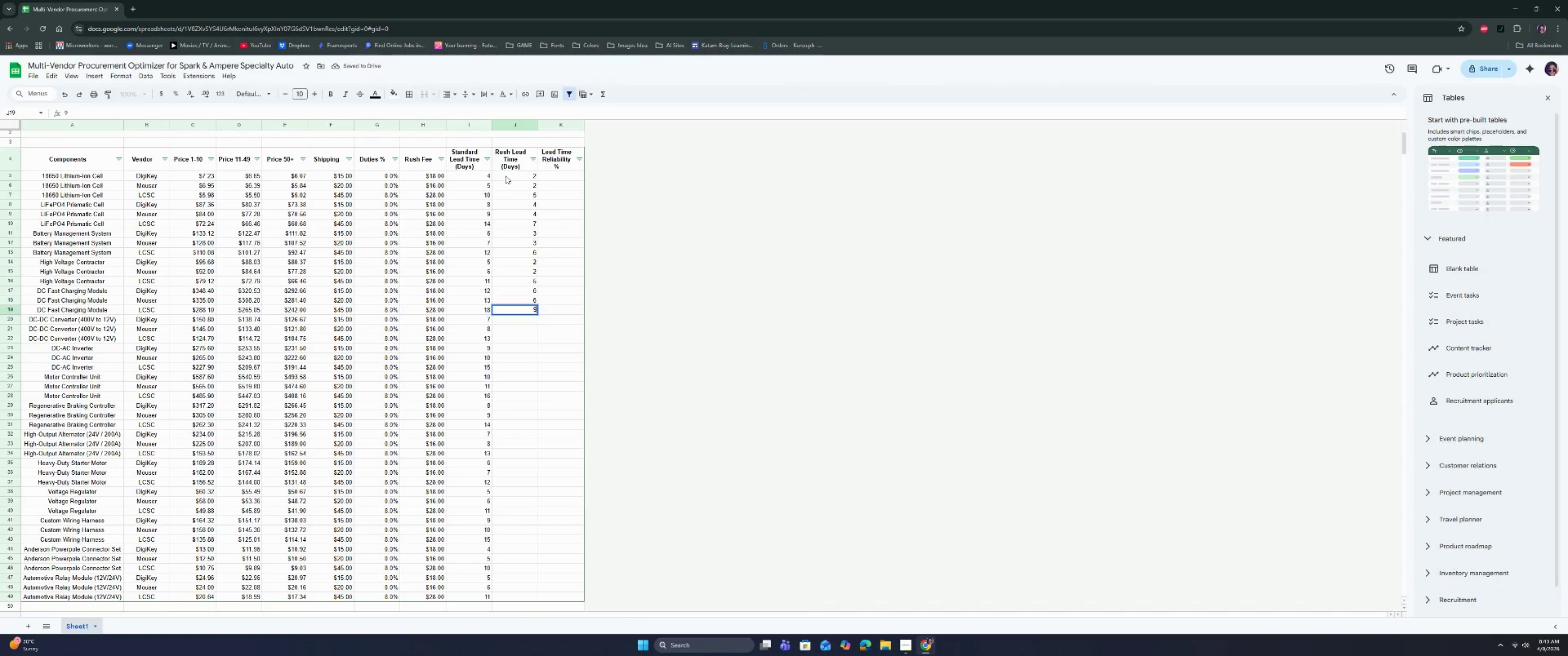 
key(Enter)
 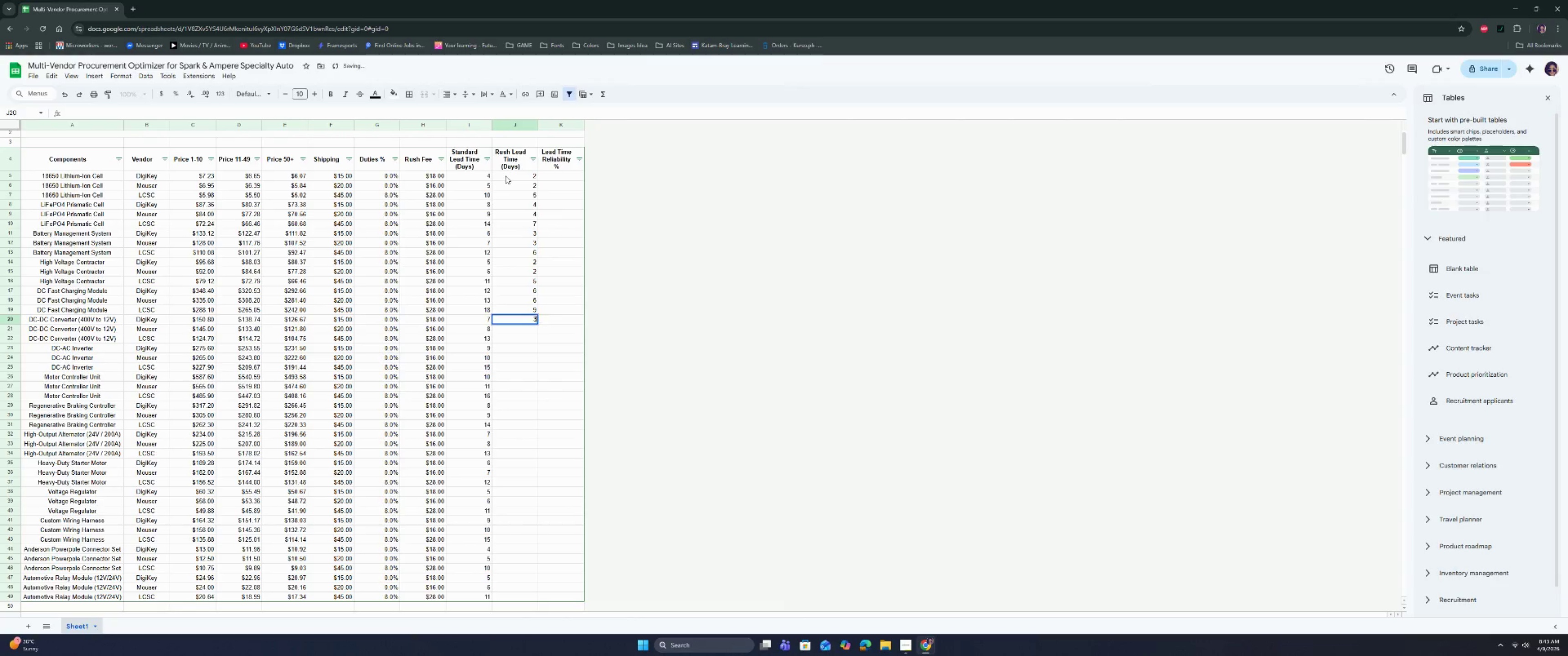 
key(3)
 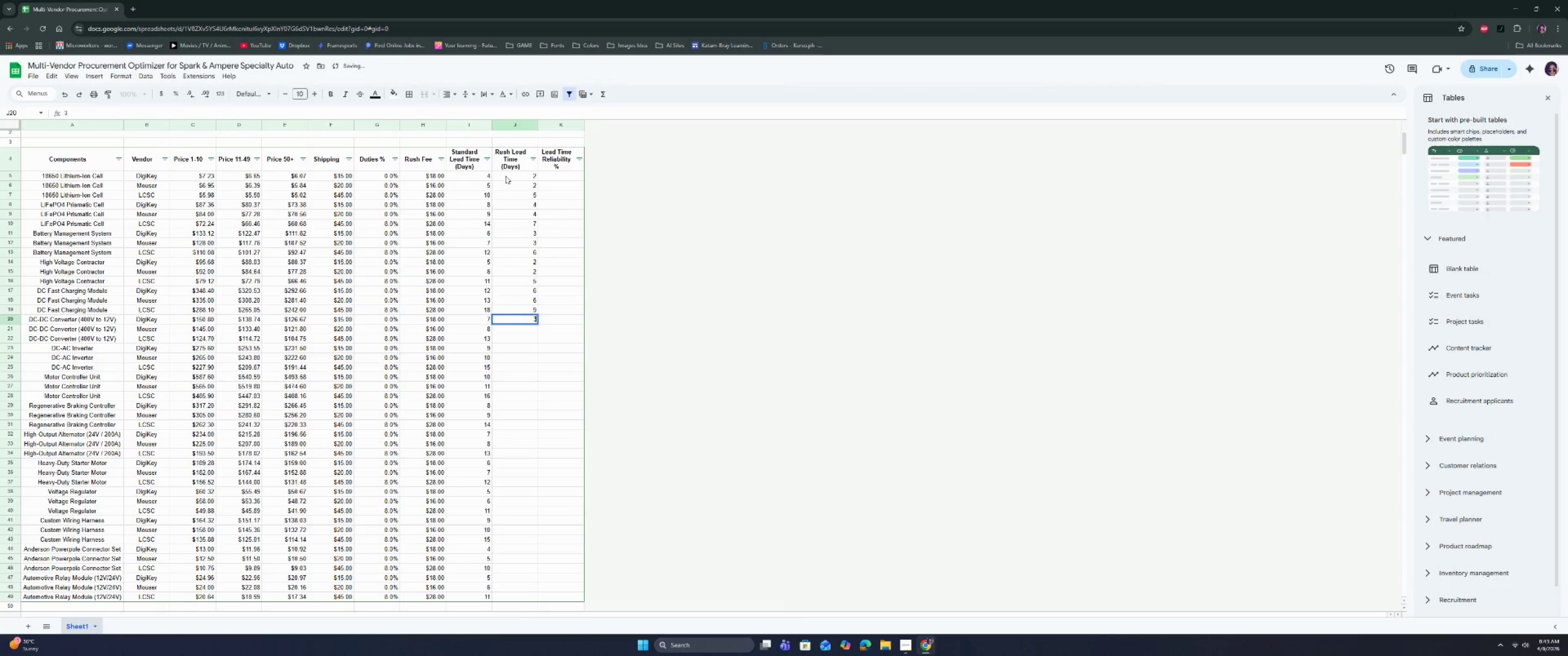 
key(Enter)
 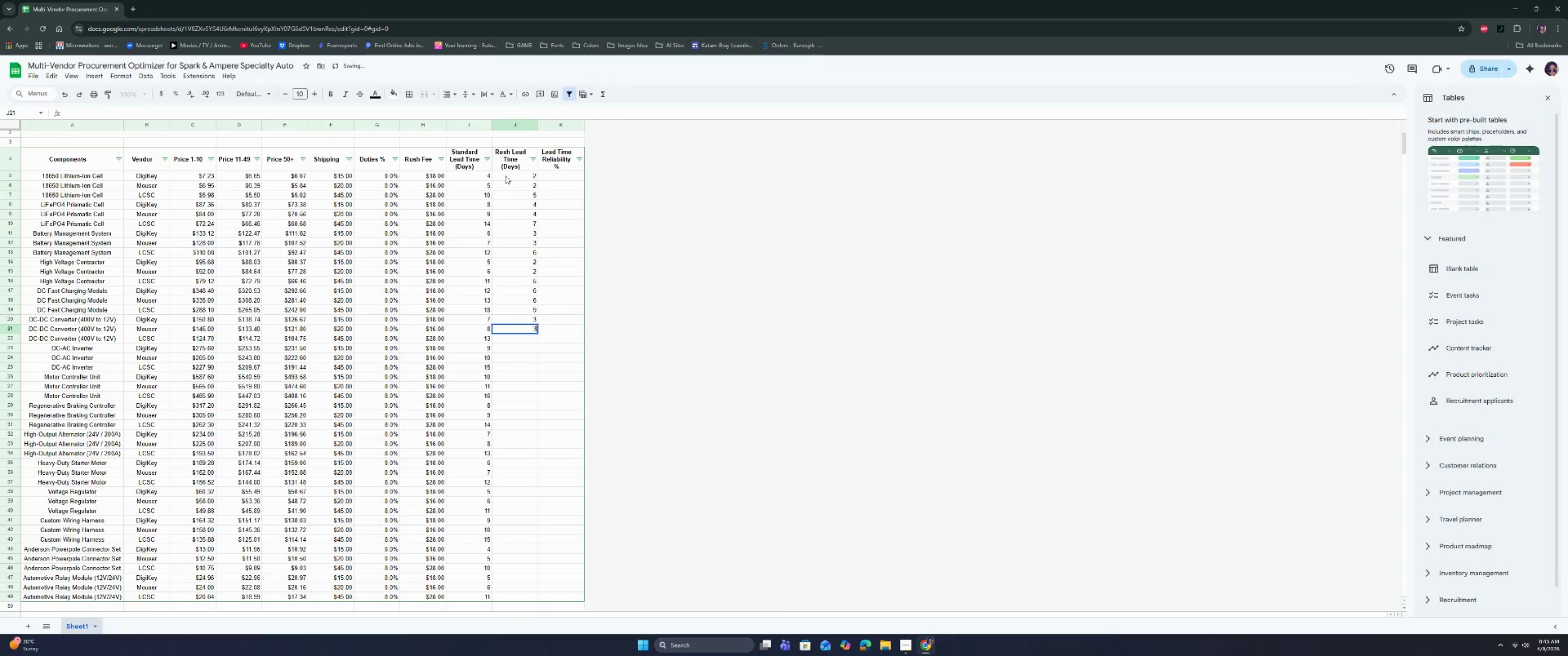 
key(3)
 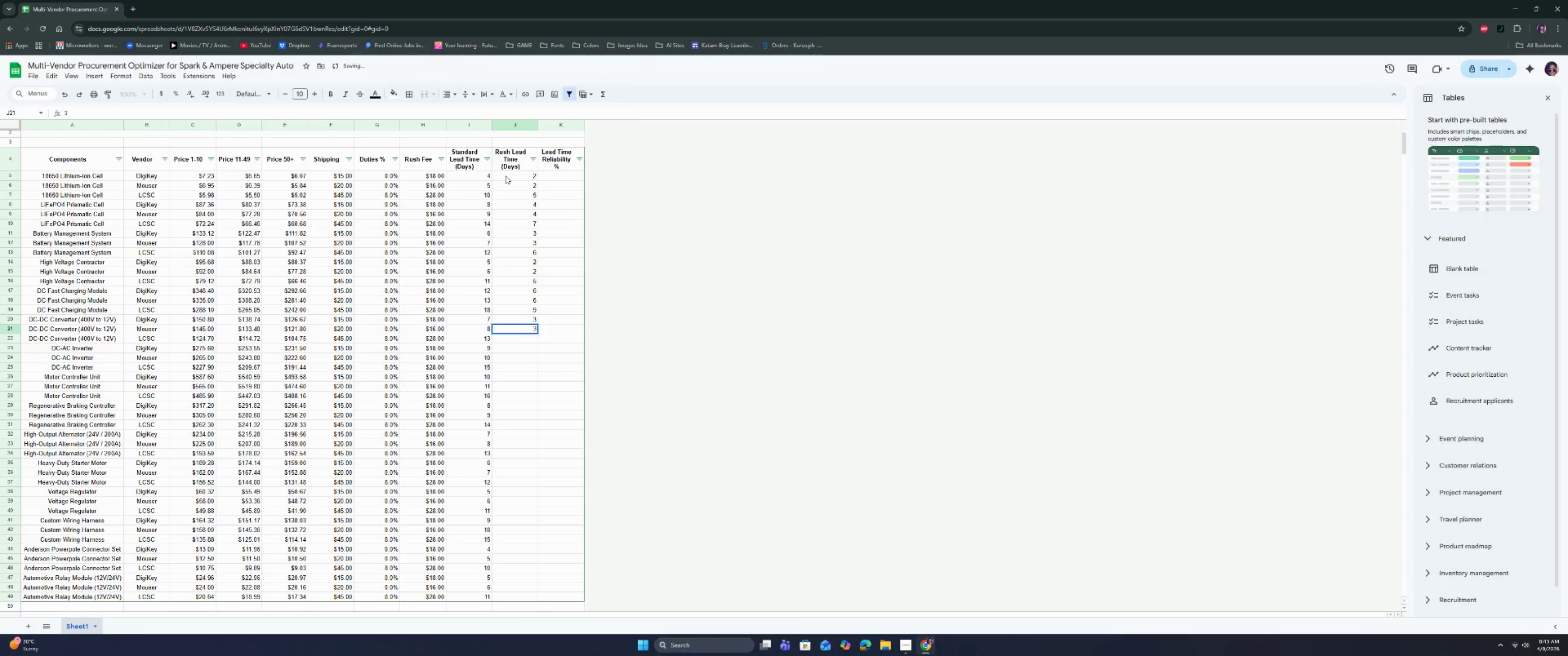 
key(Enter)
 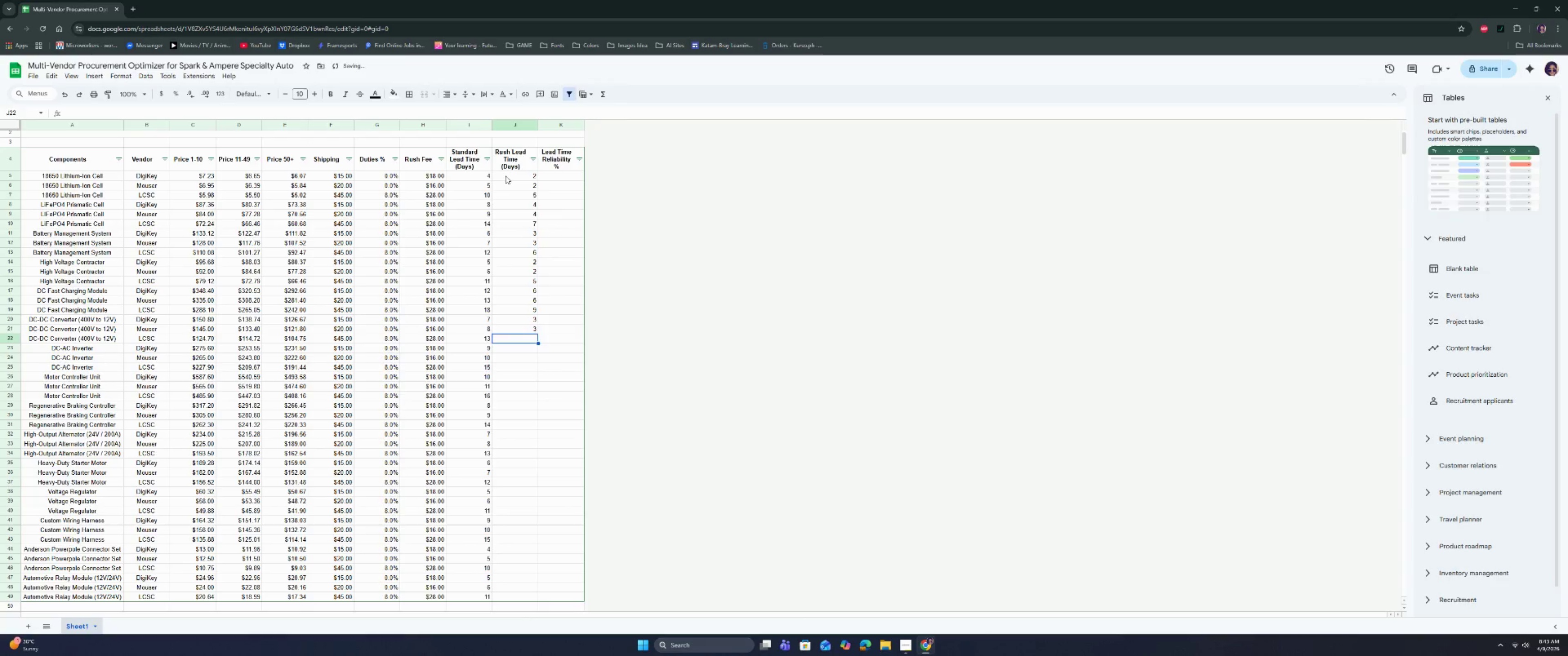 
key(6)
 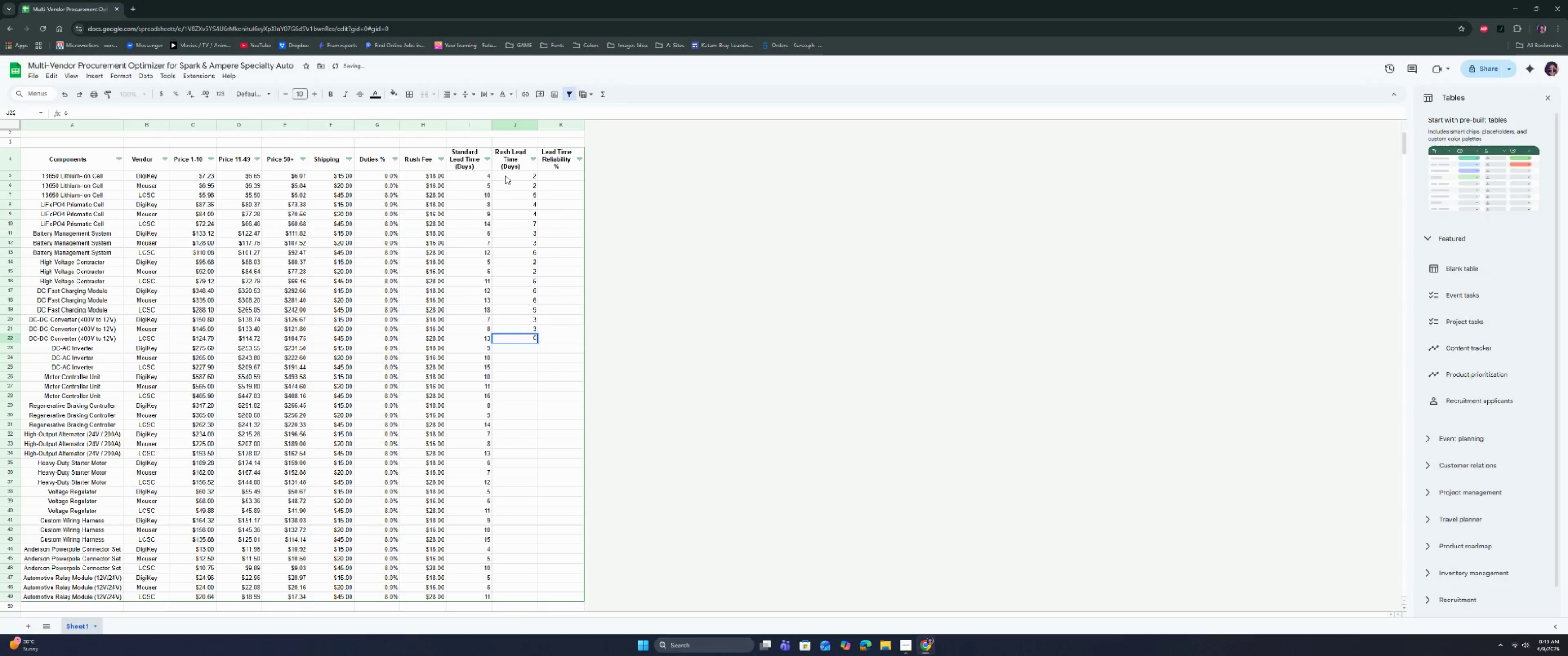 
key(Enter)
 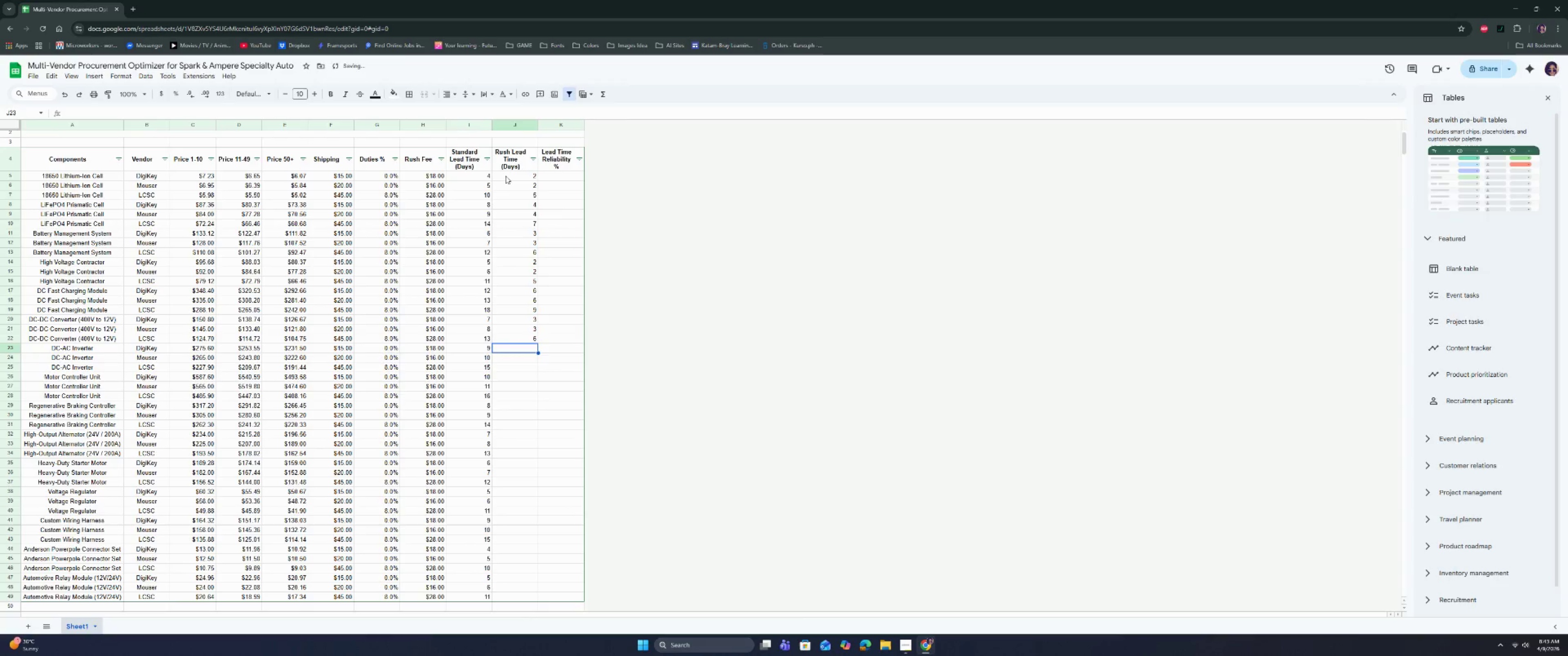 
key(4)
 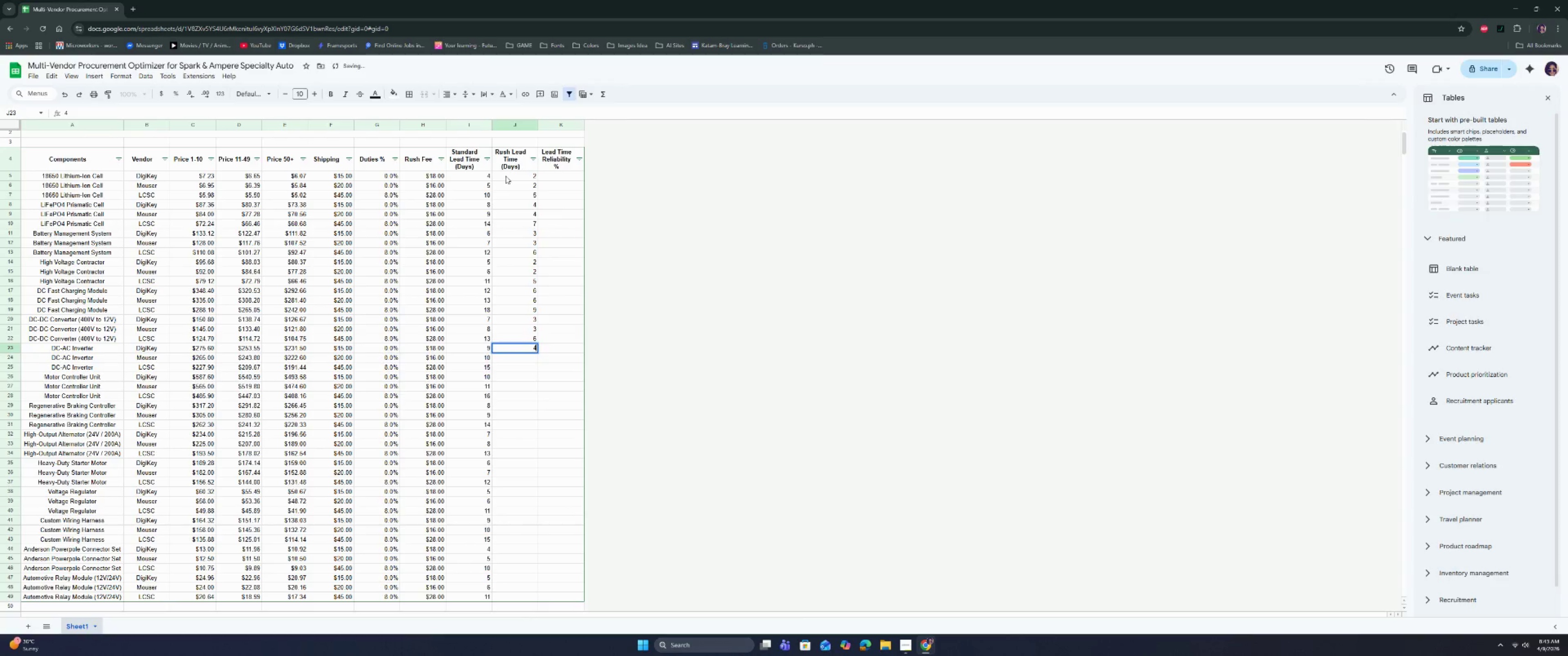 
key(Enter)
 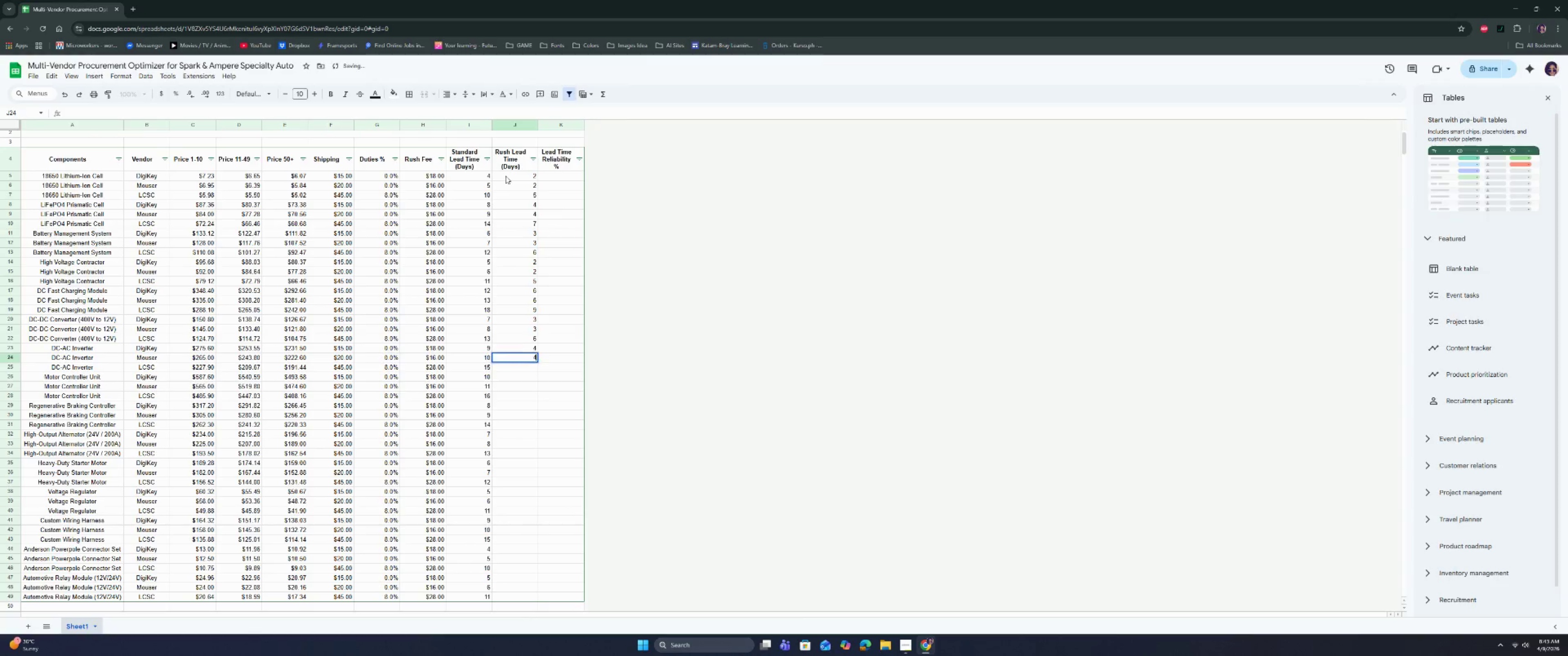 
key(4)
 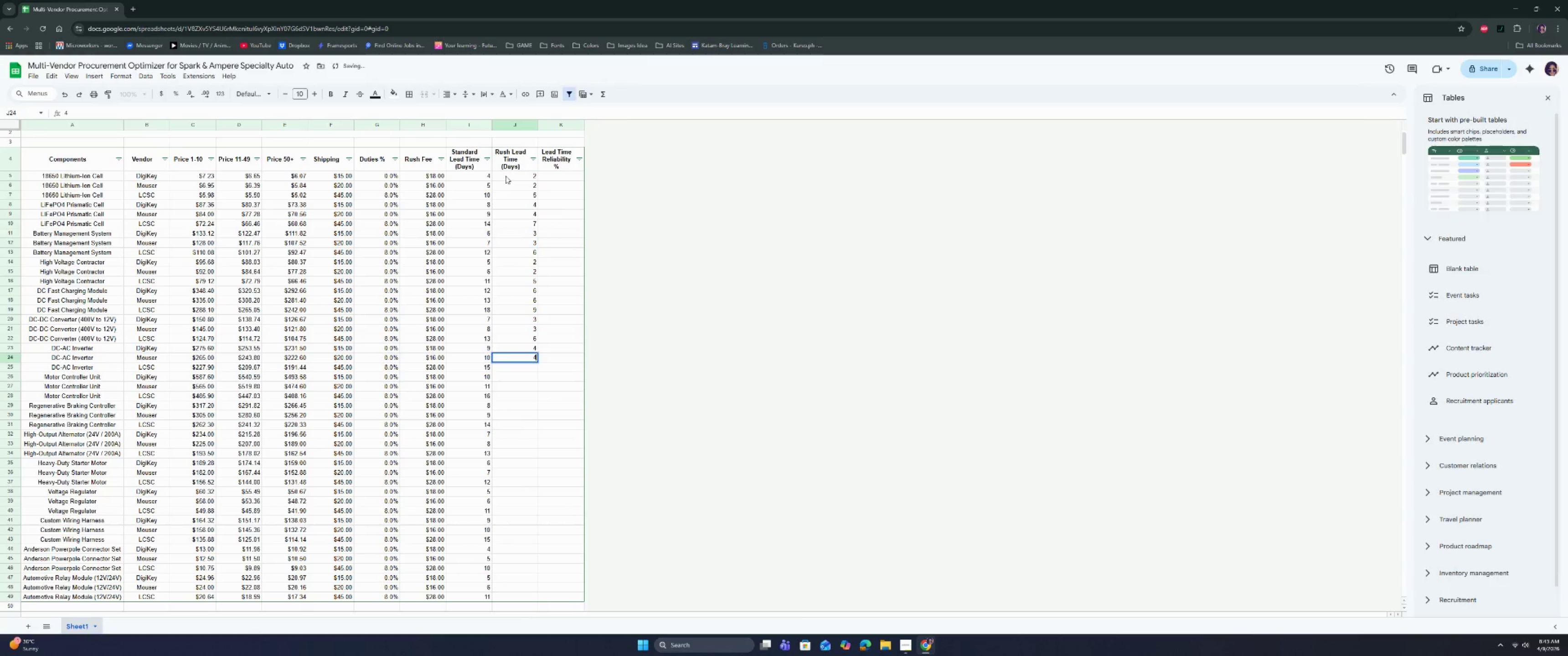 
key(Enter)
 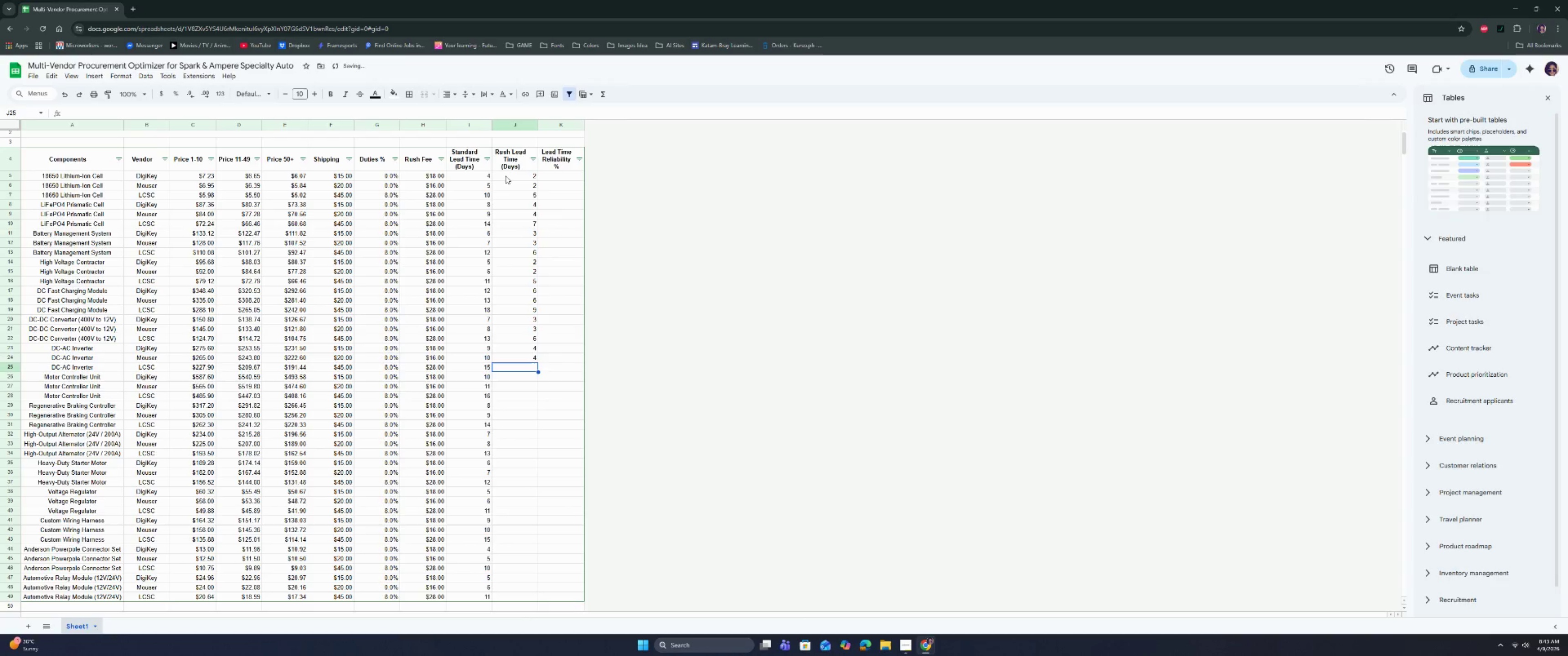 
key(7)
 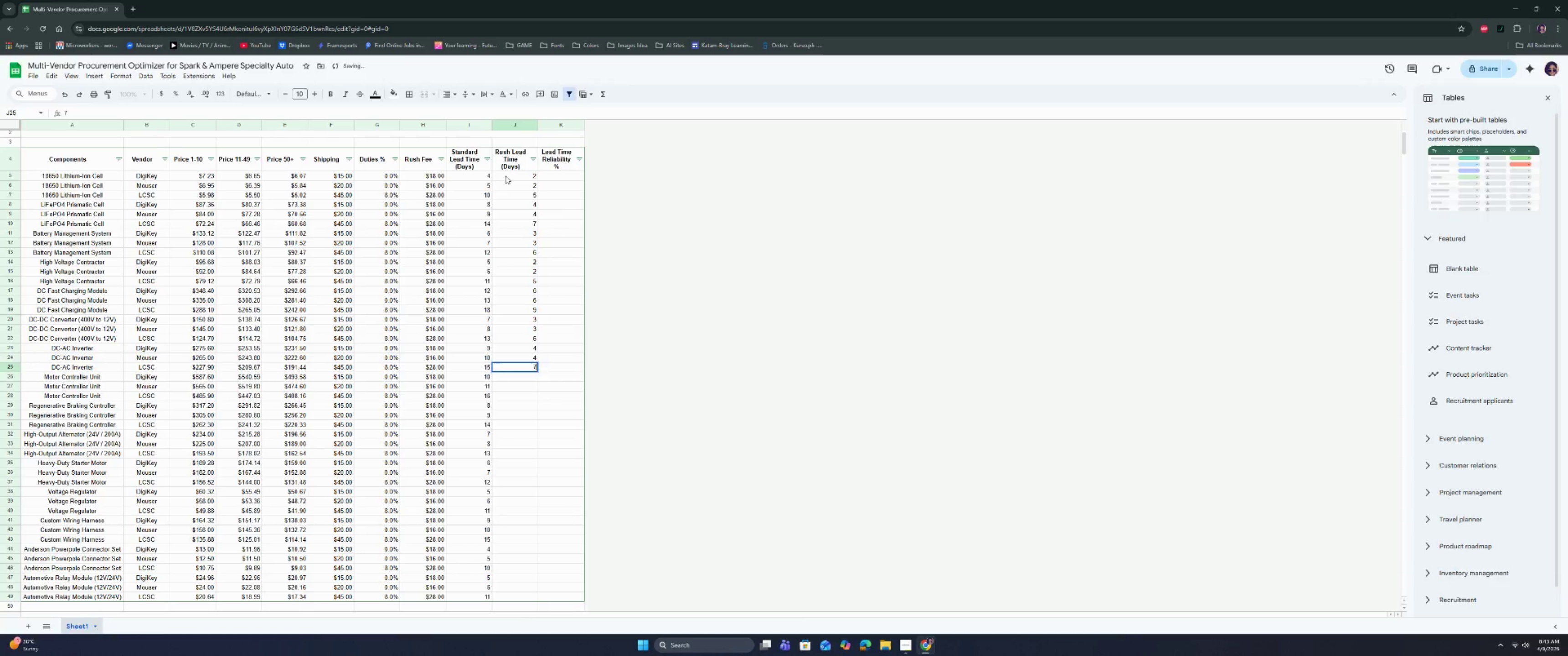 
key(Enter)
 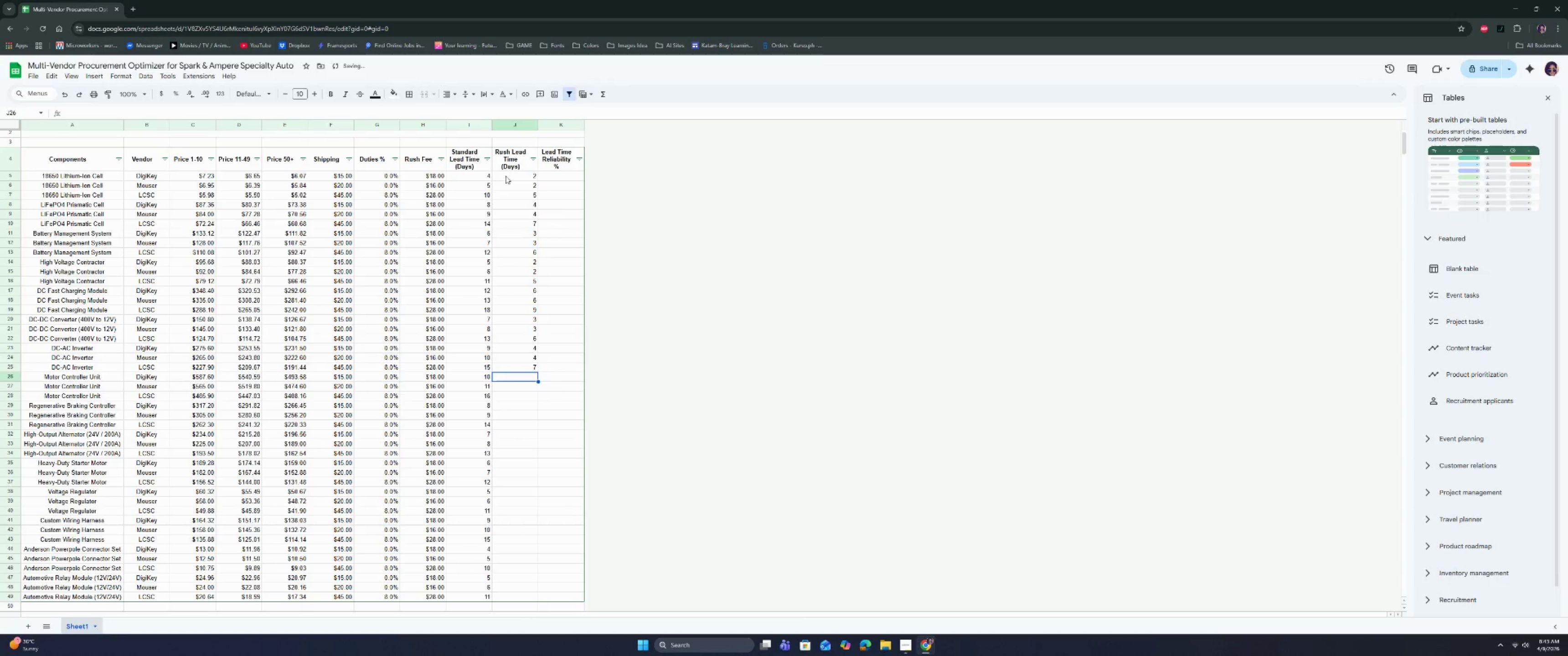 
key(5)
 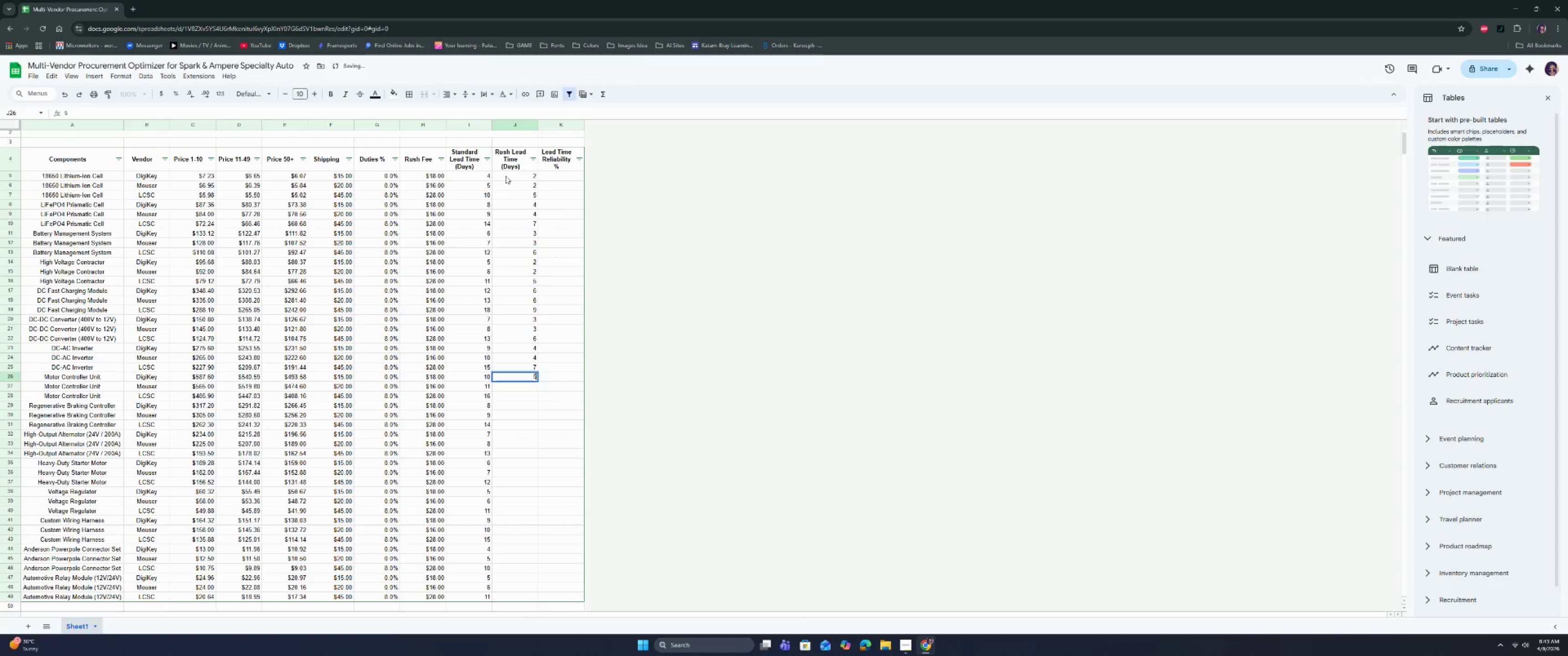 
key(Enter)
 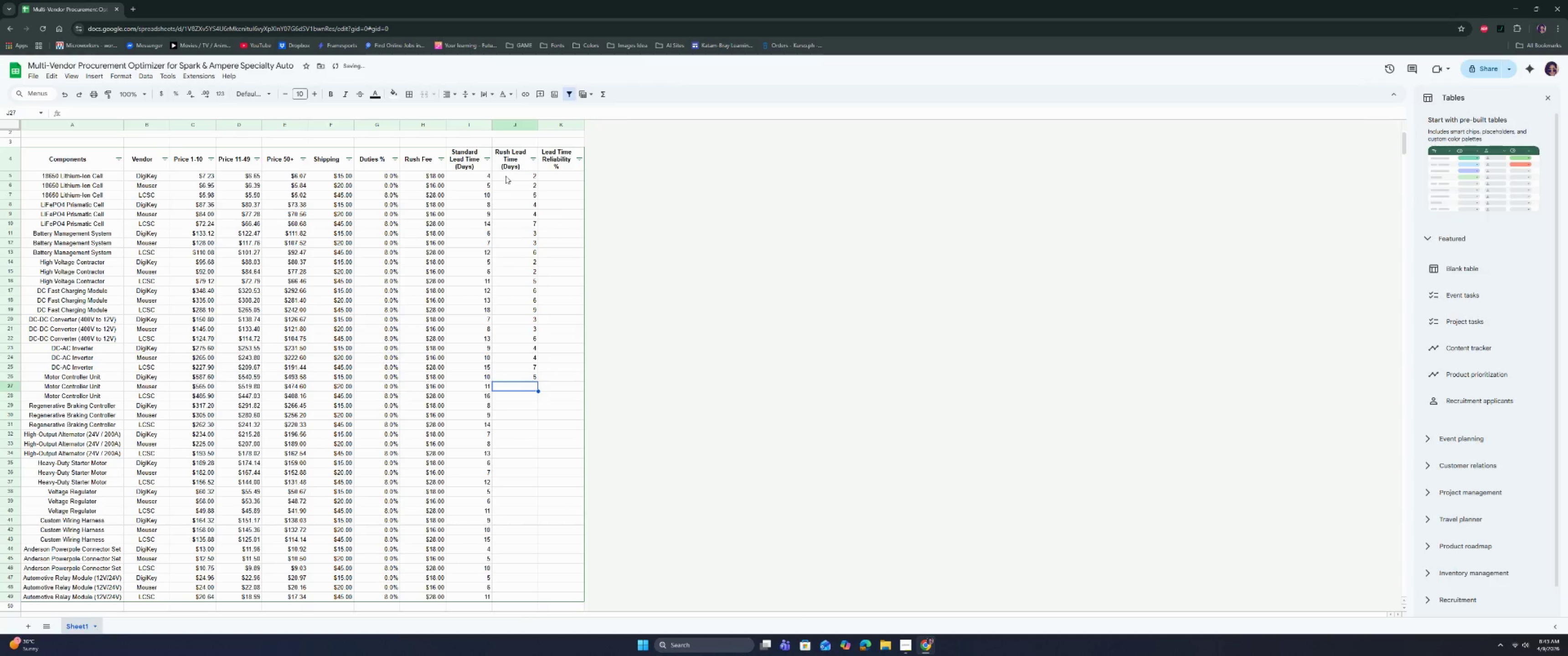 
key(5)
 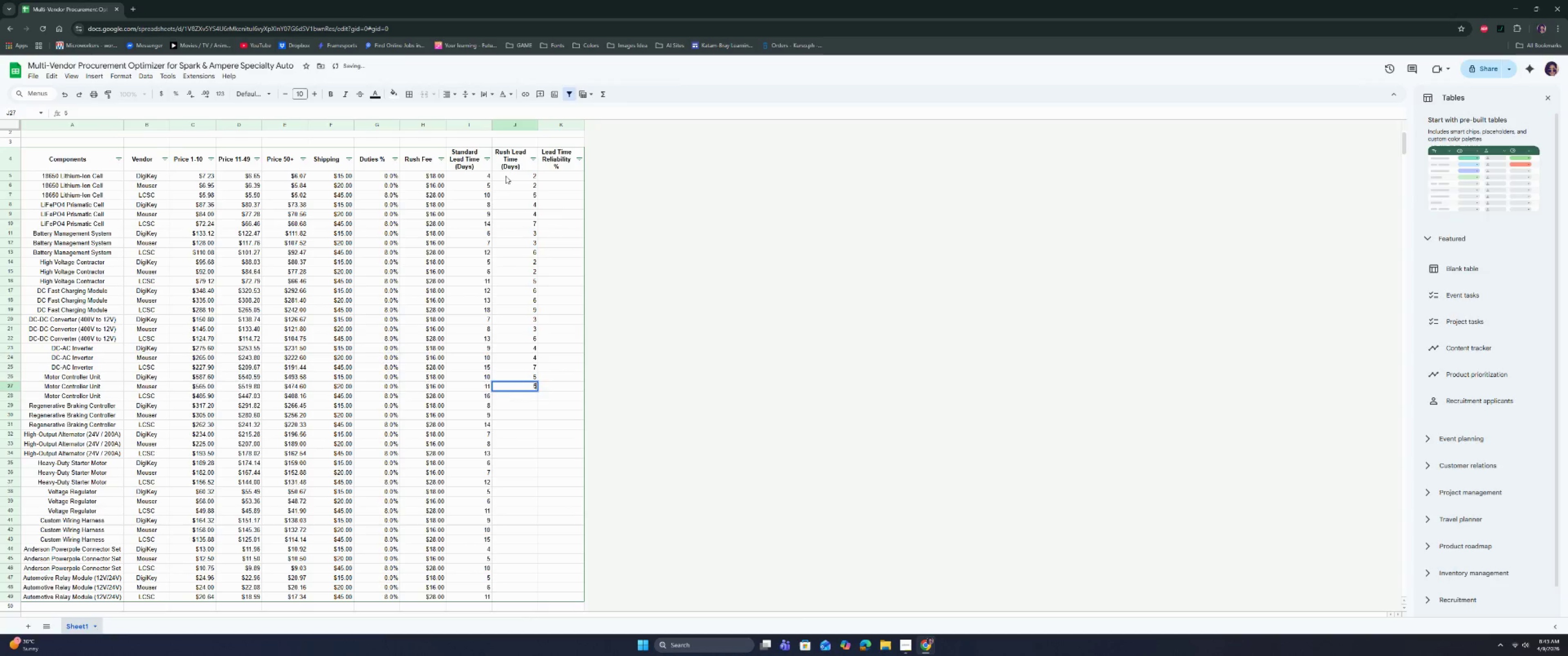 
key(Enter)
 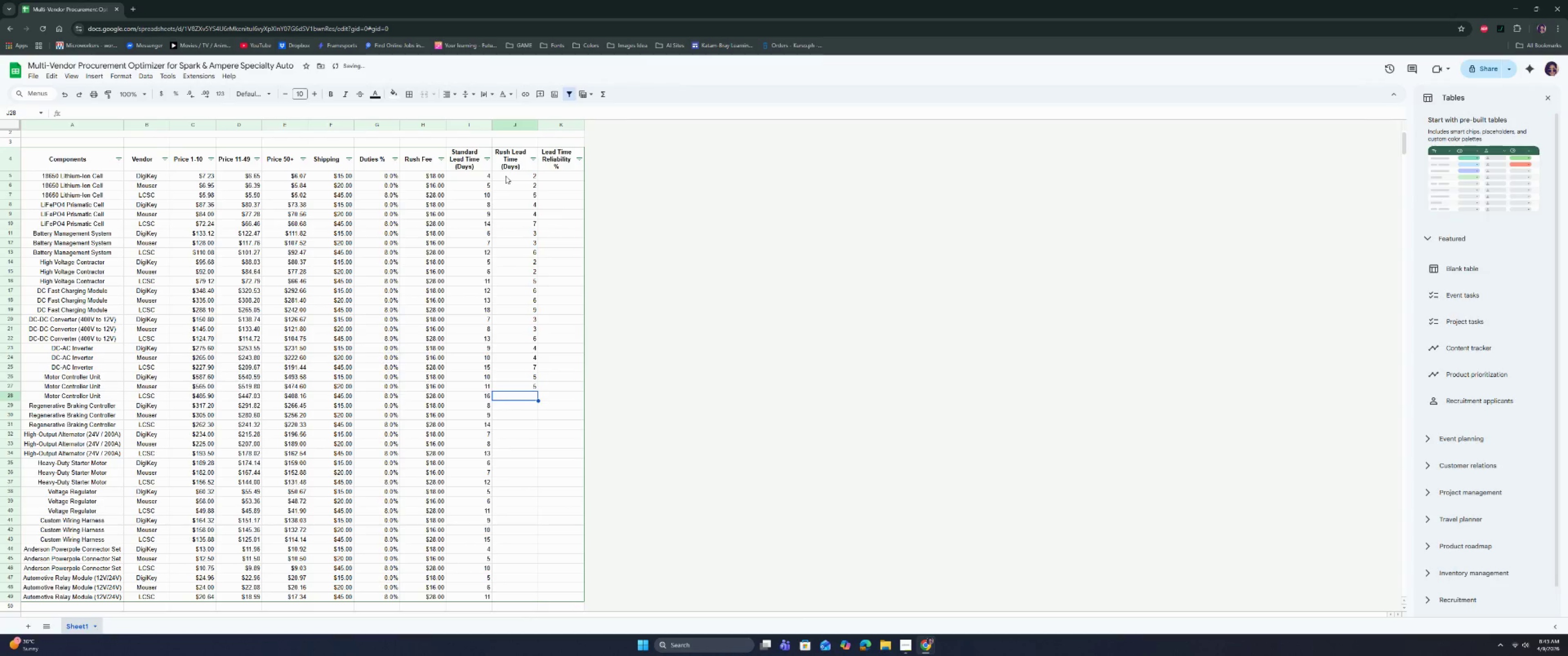 
key(8)
 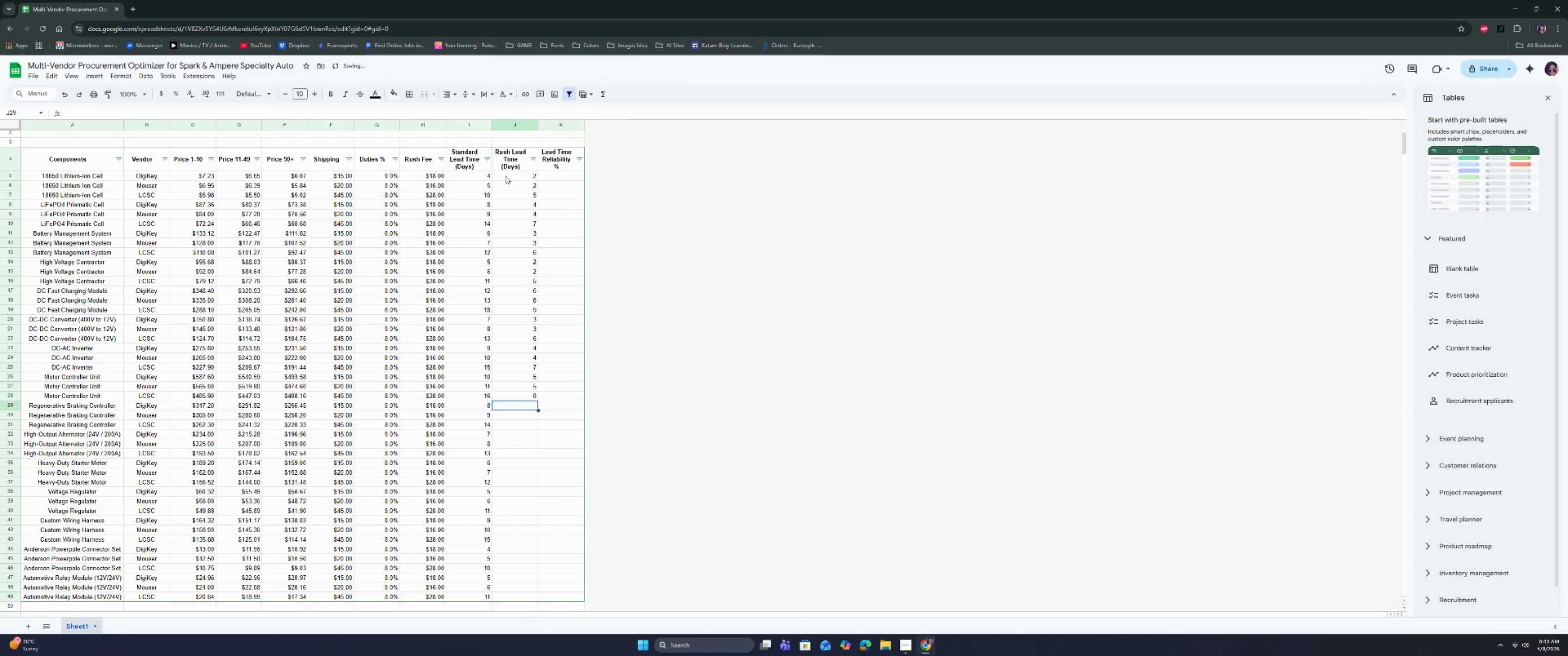 
key(Enter)
 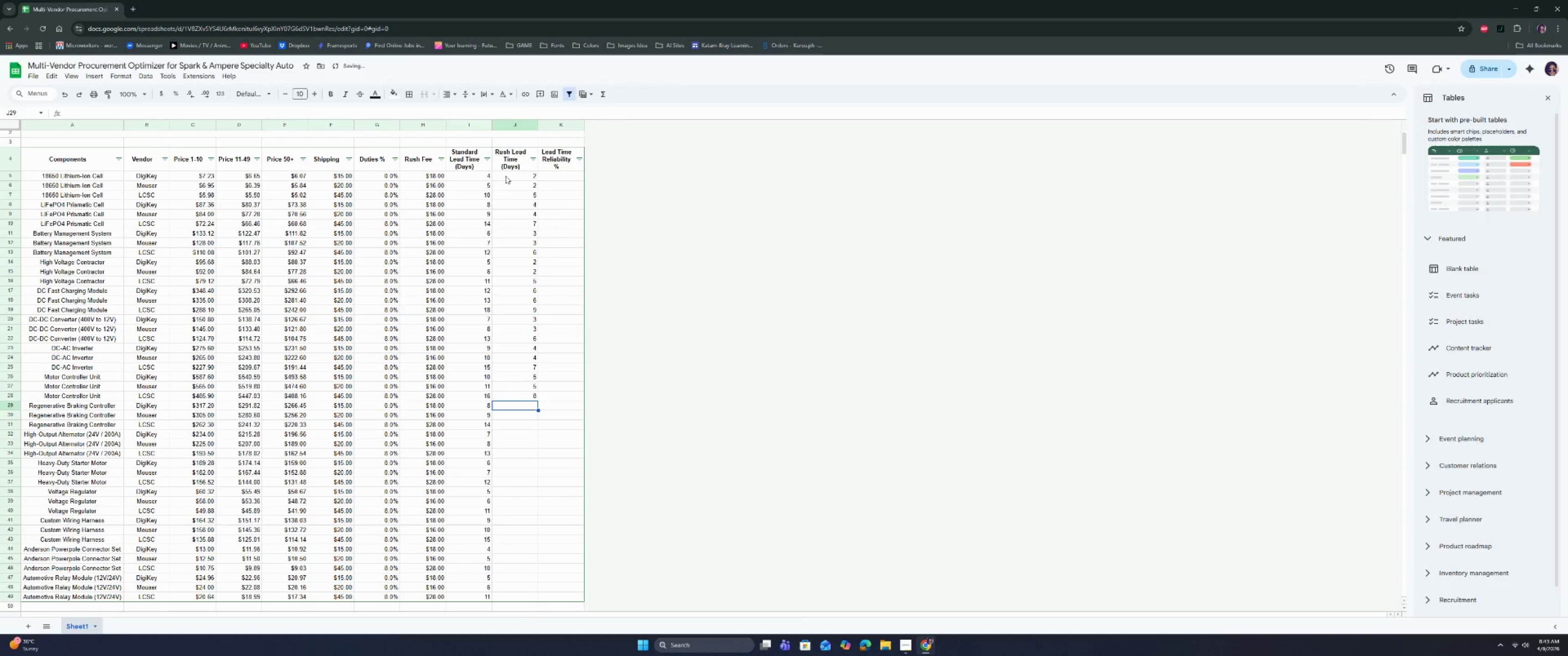 
key(4)
 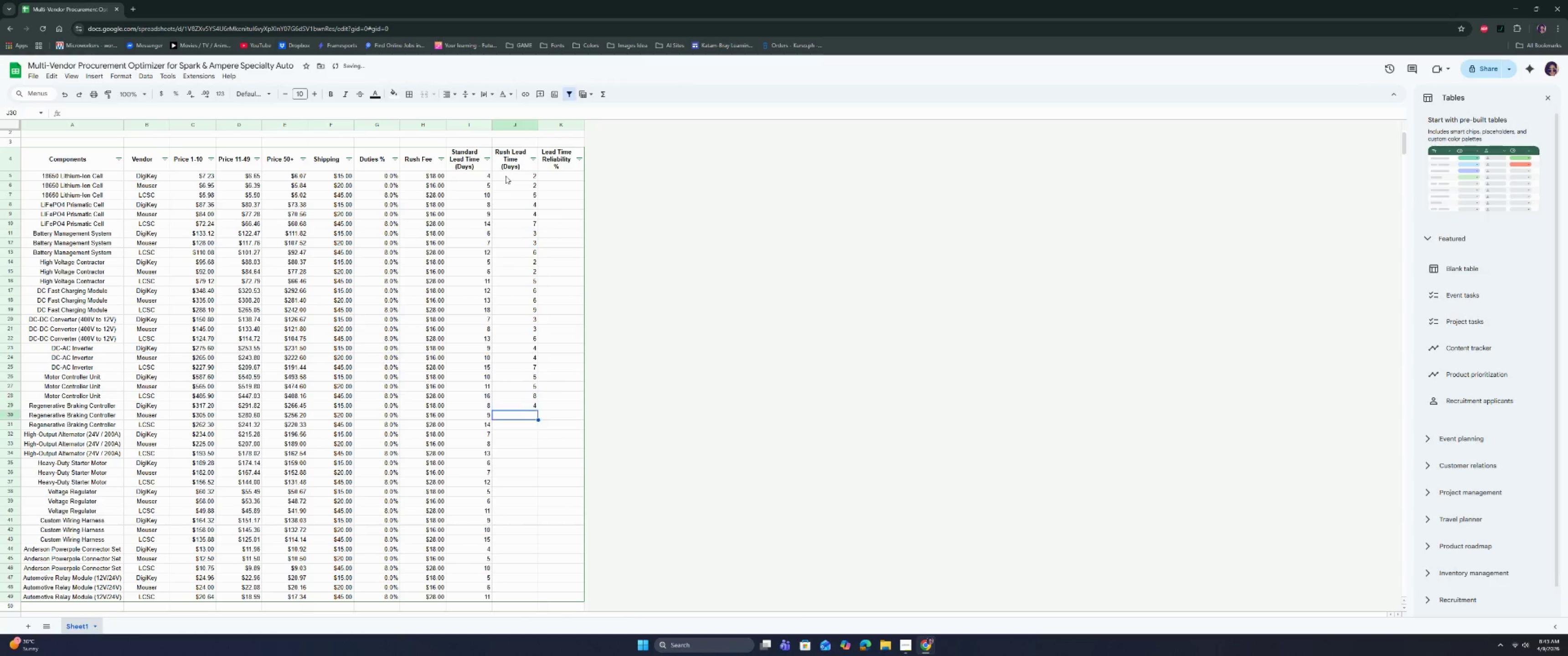 
key(Enter)
 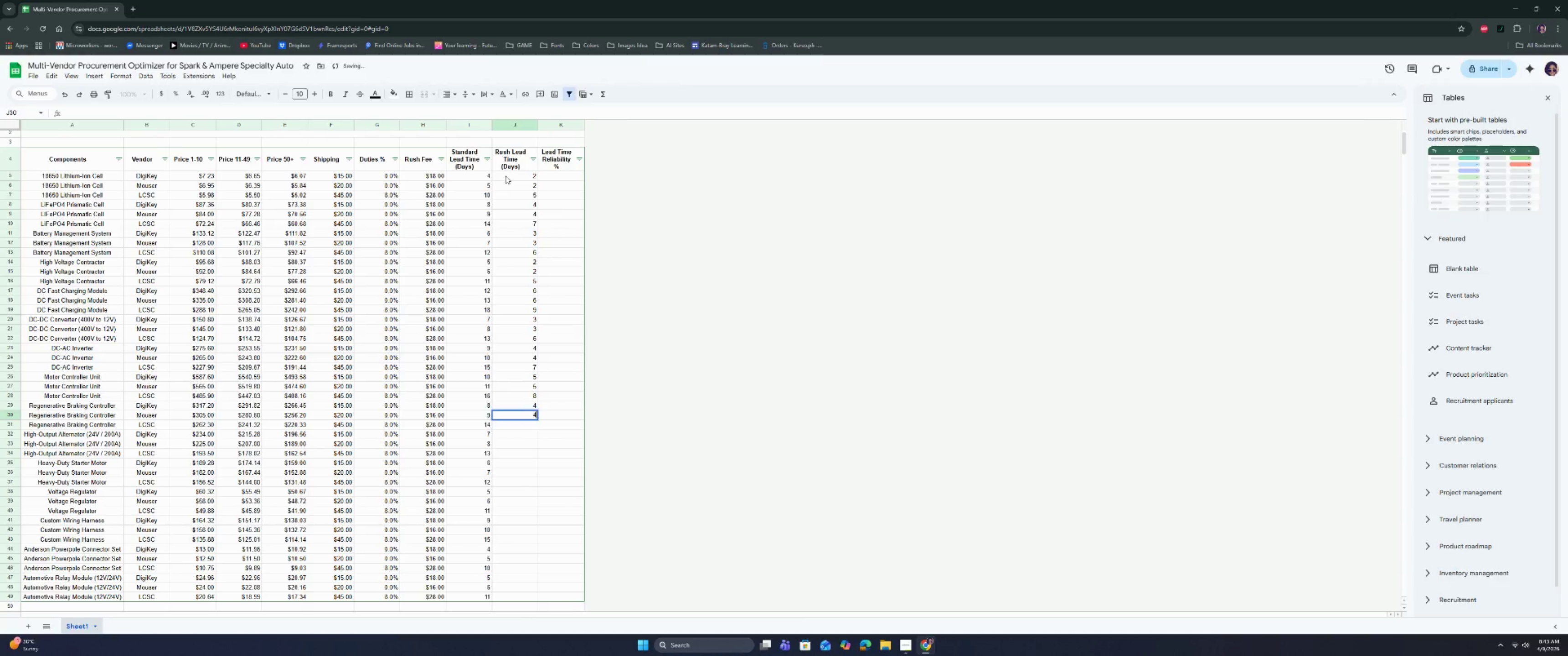 
key(4)
 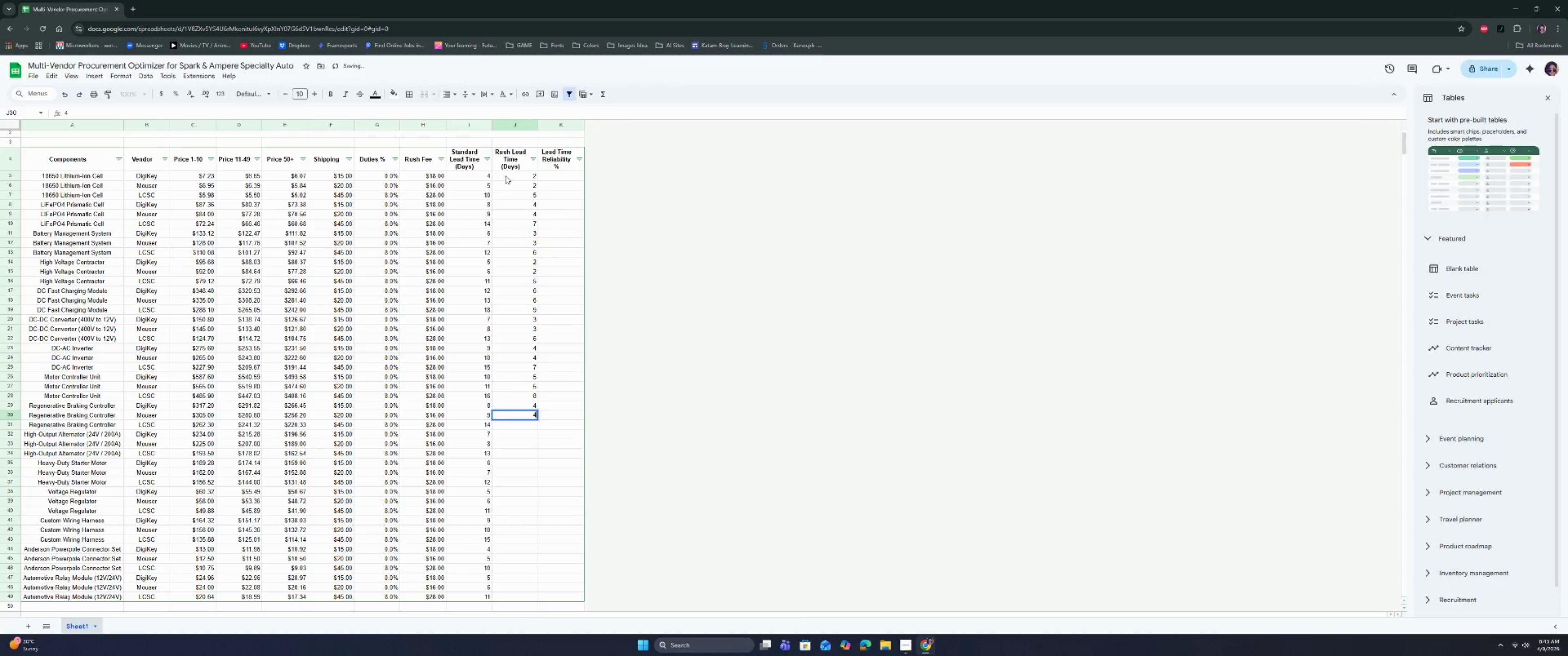 
key(Enter)
 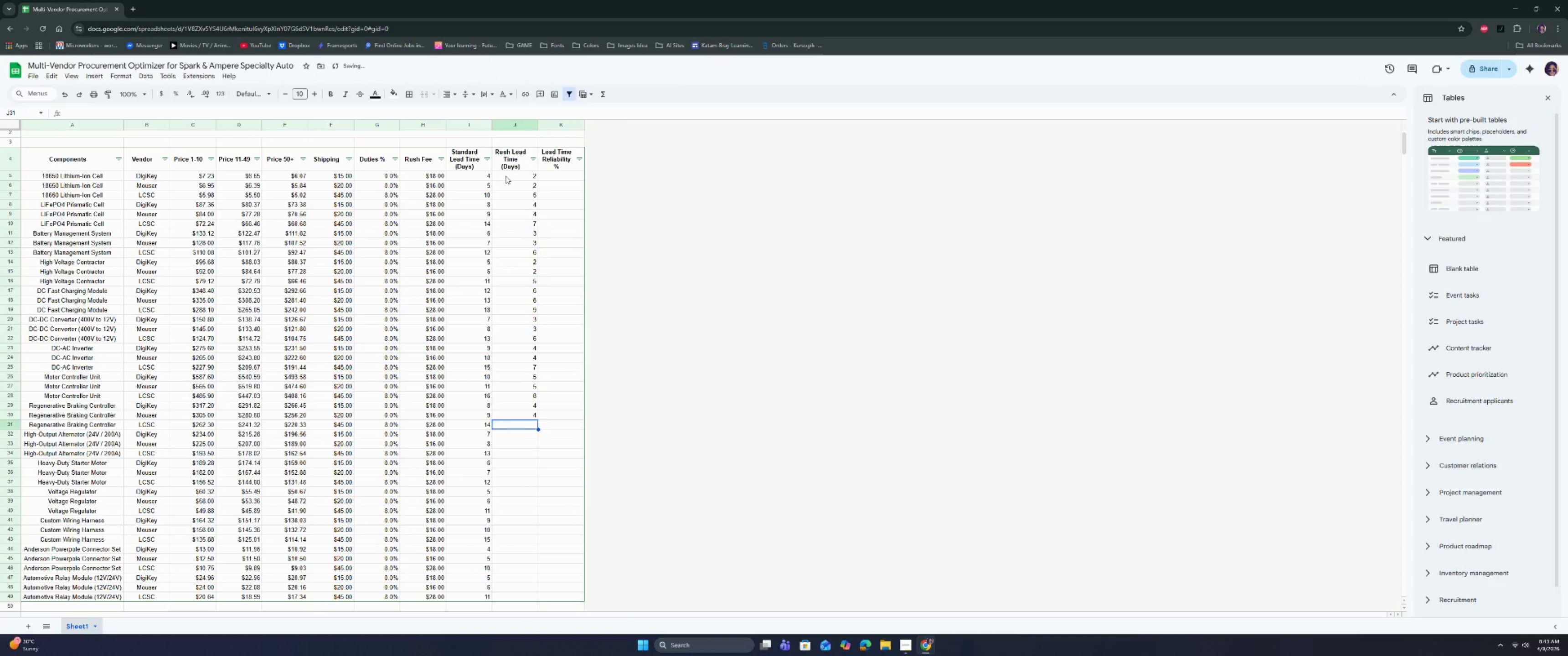 
key(7)
 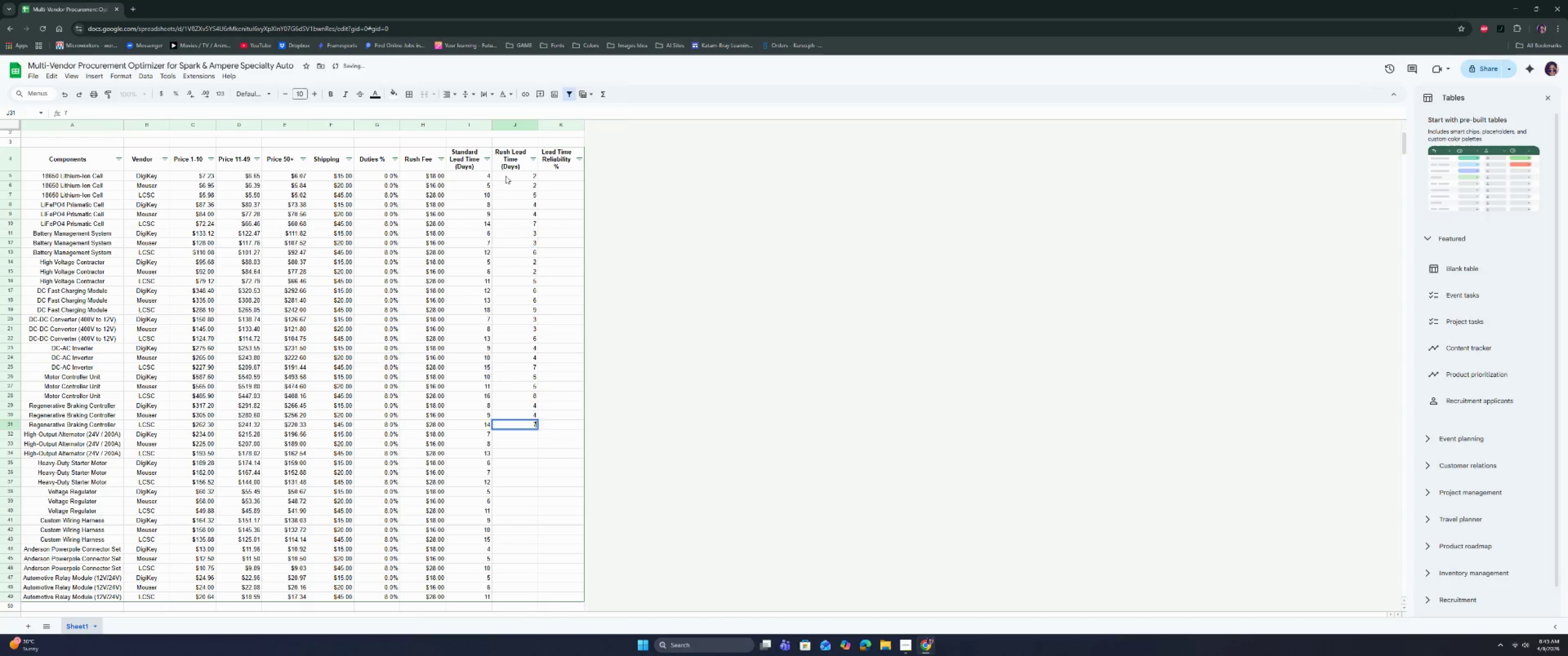 
key(Enter)
 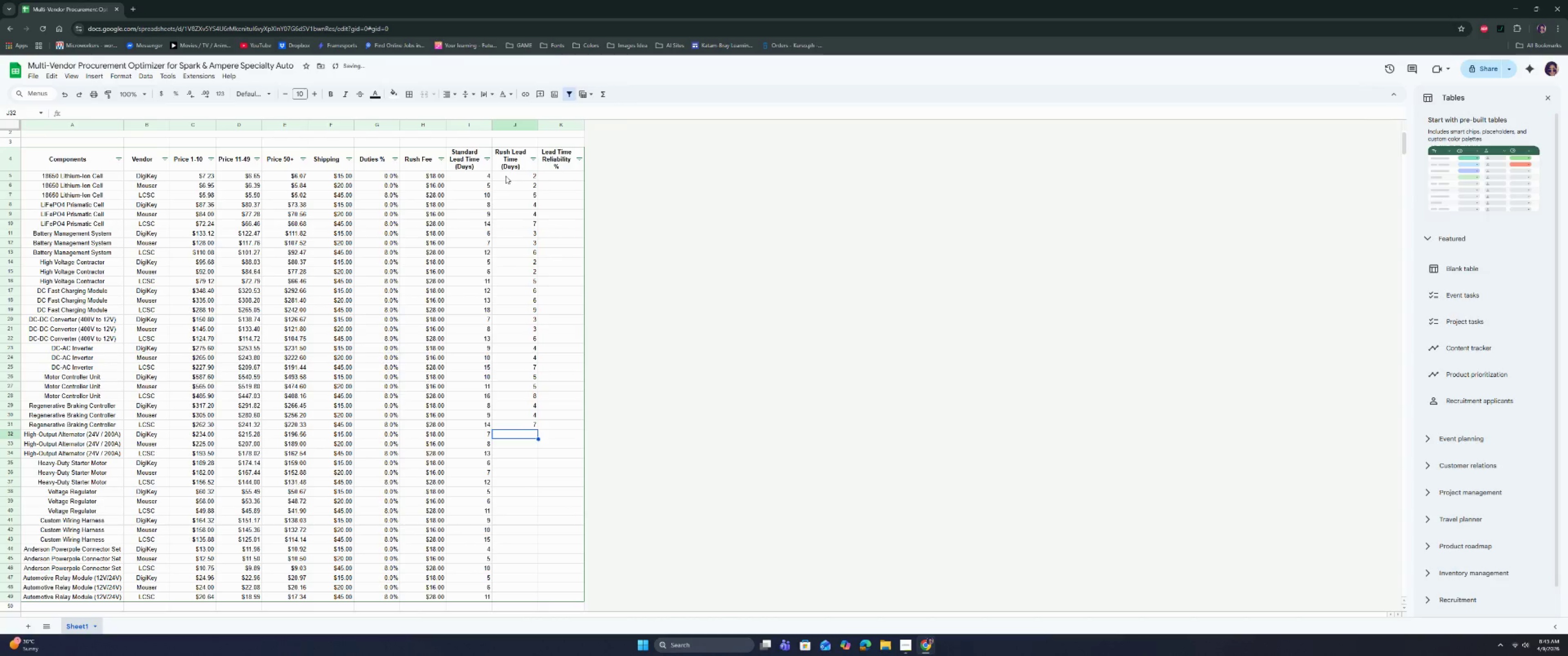 
key(4)
 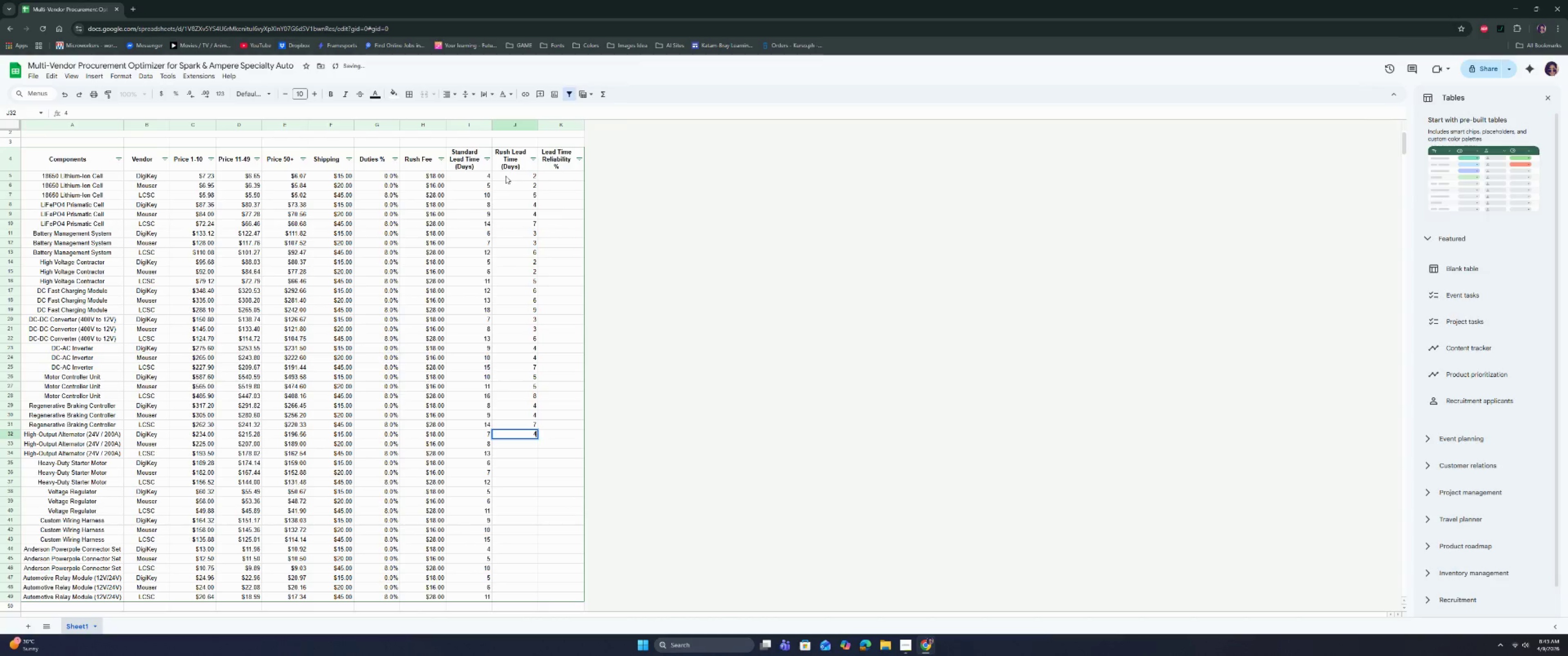 
key(Enter)
 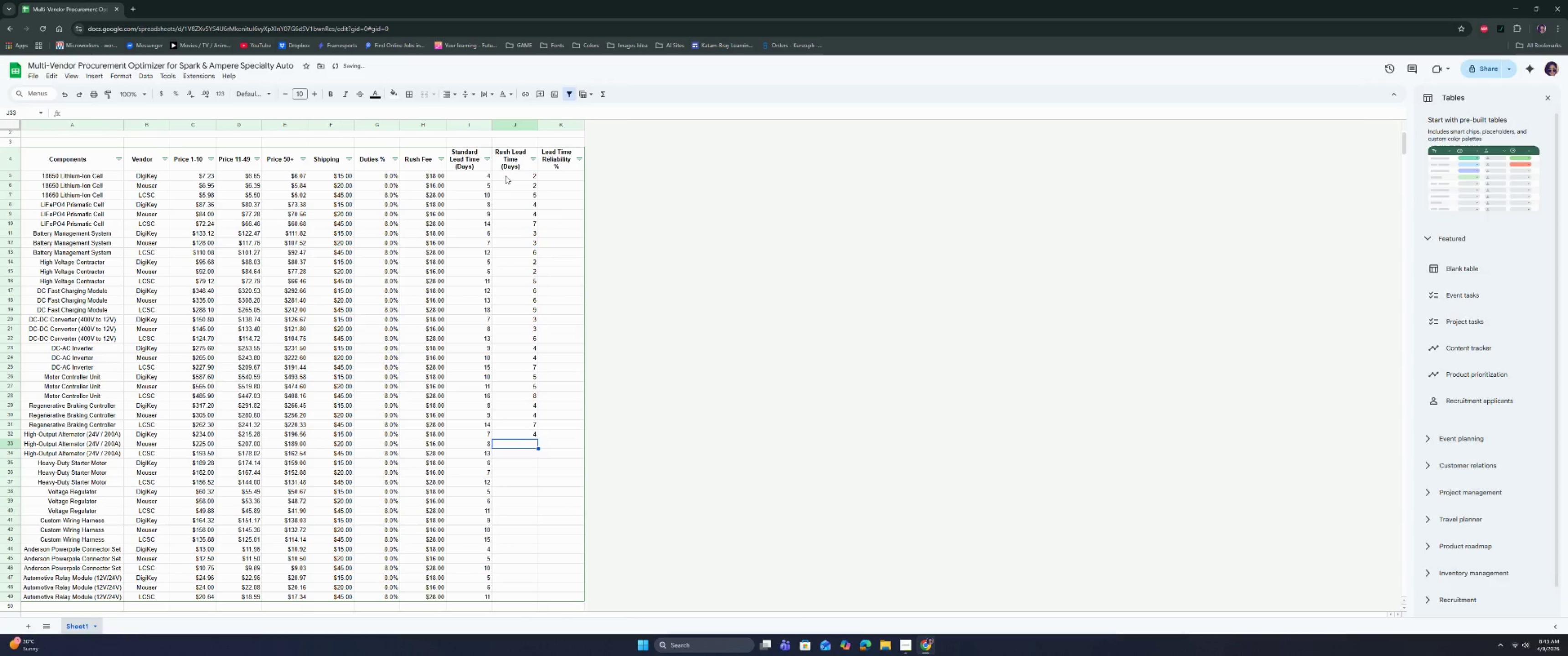 
key(4)
 